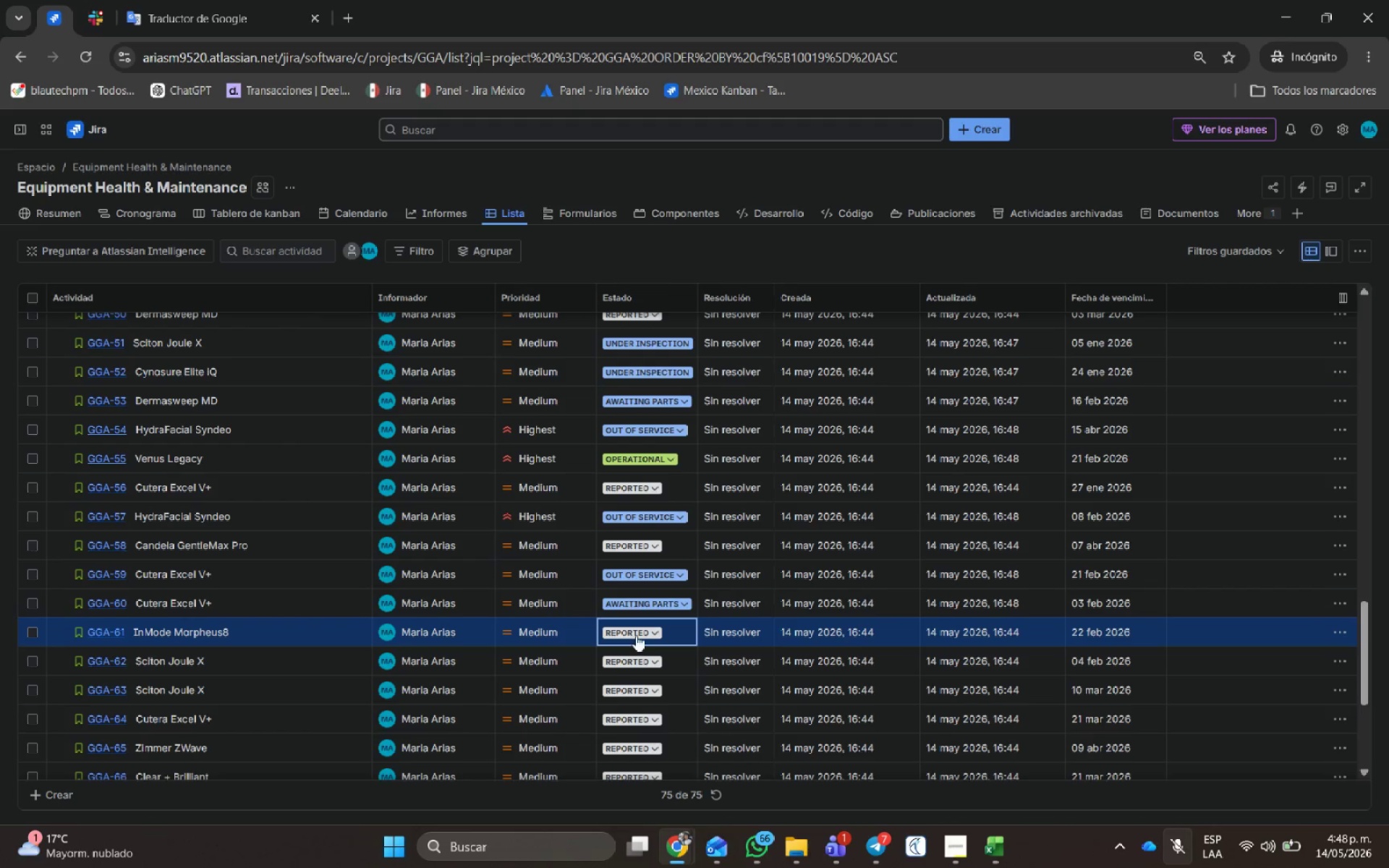 
left_click([636, 635])
 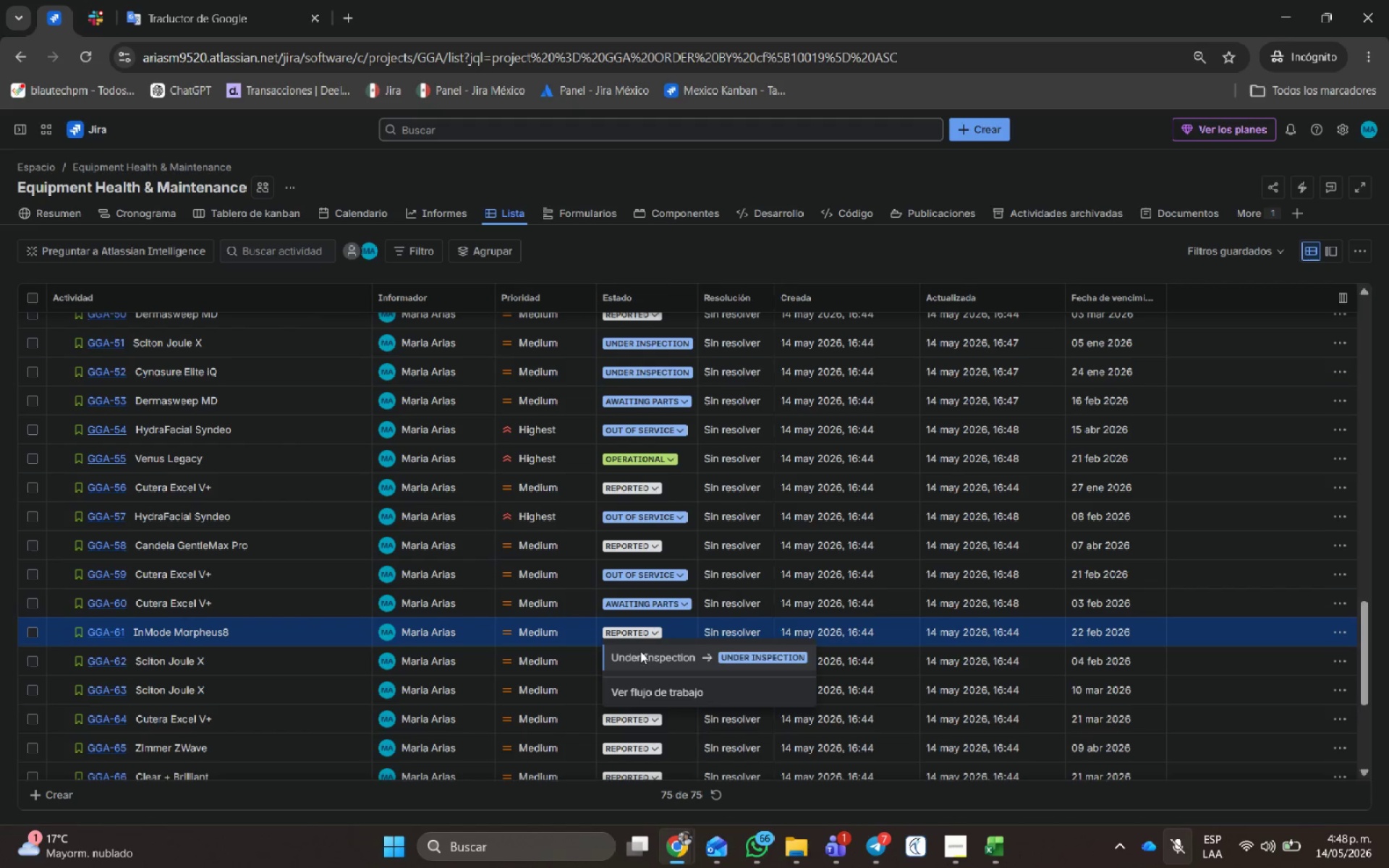 
left_click([640, 652])
 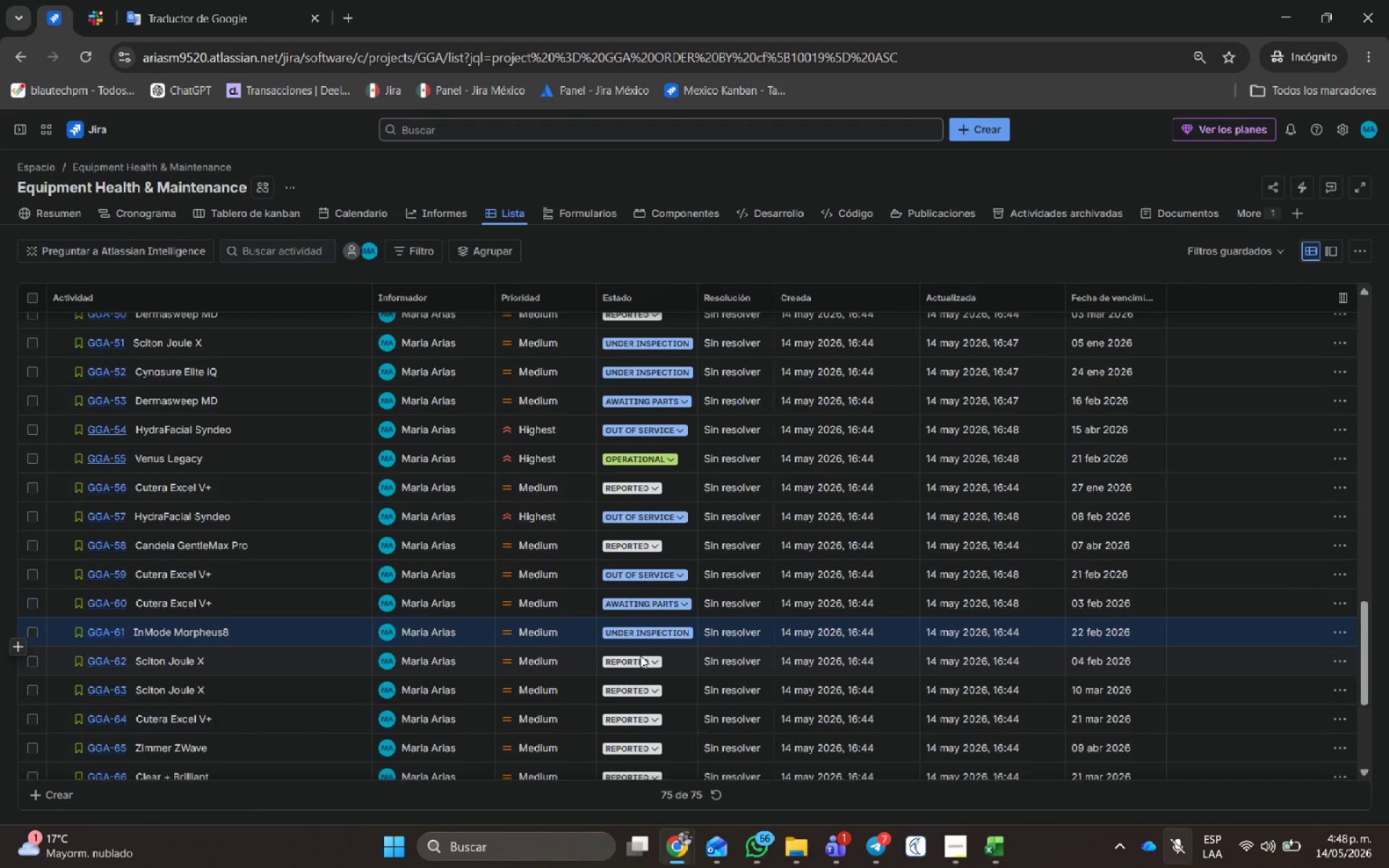 
scroll: coordinate [640, 655], scroll_direction: down, amount: 2.0
 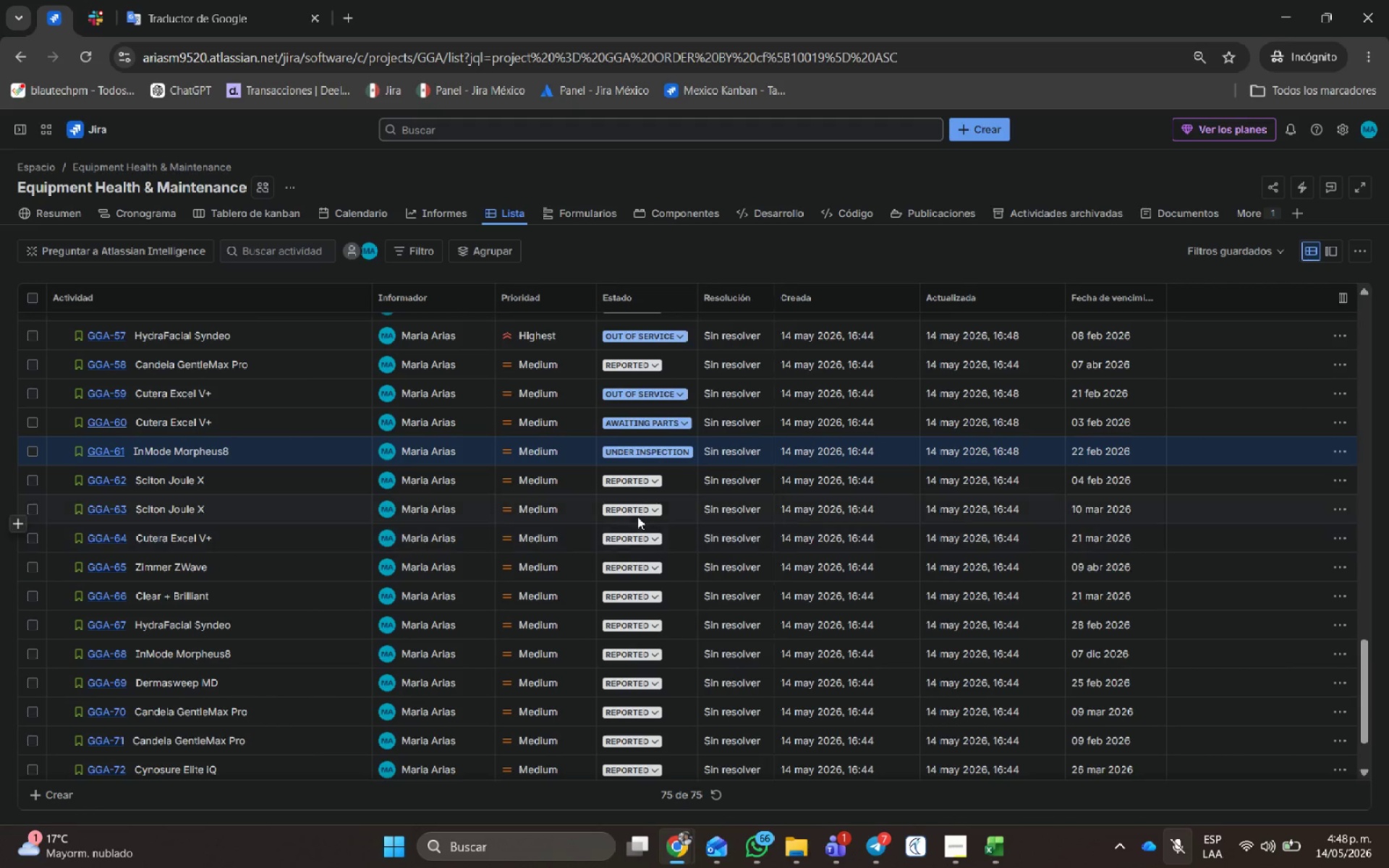 
left_click([637, 513])
 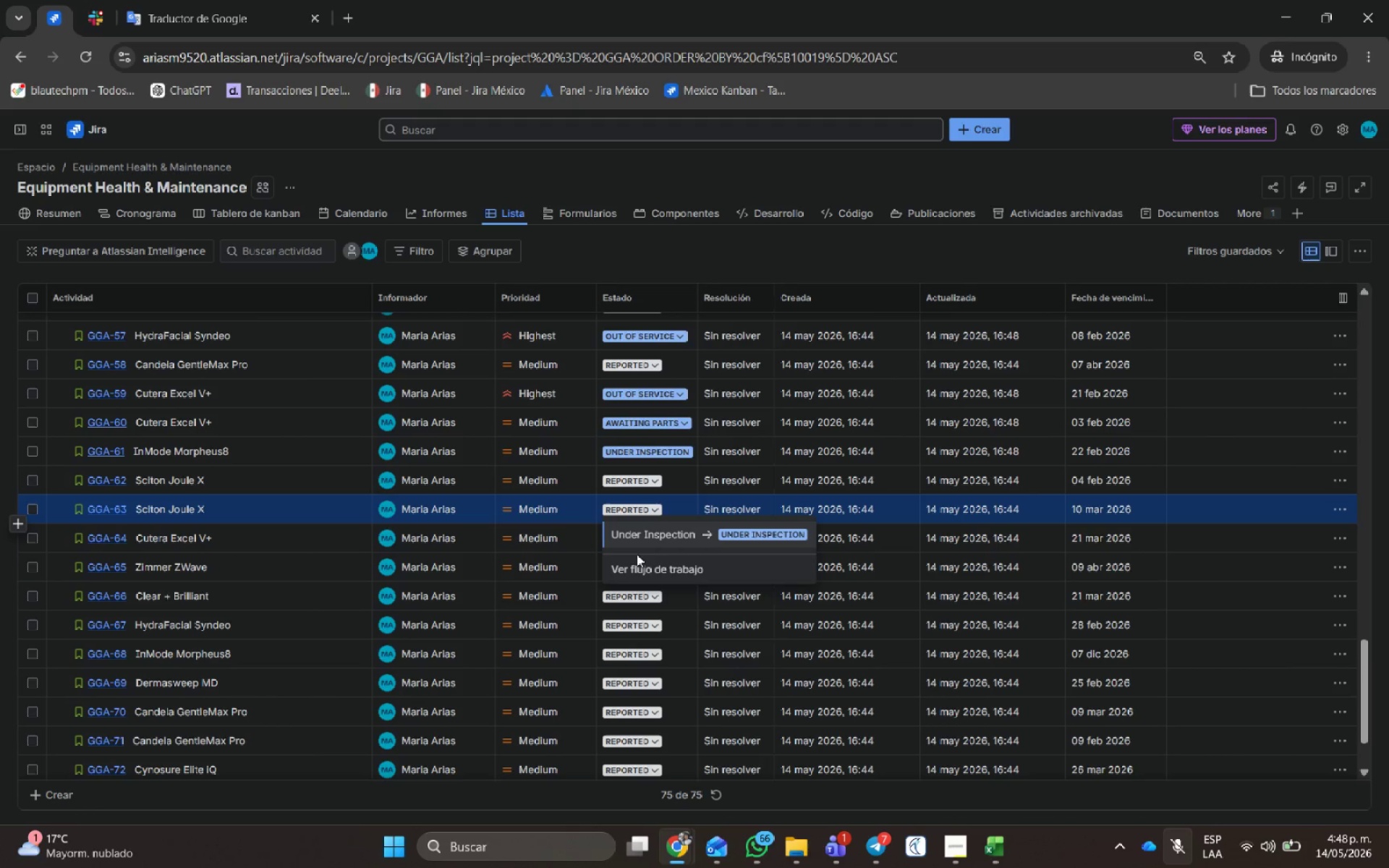 
left_click([638, 544])
 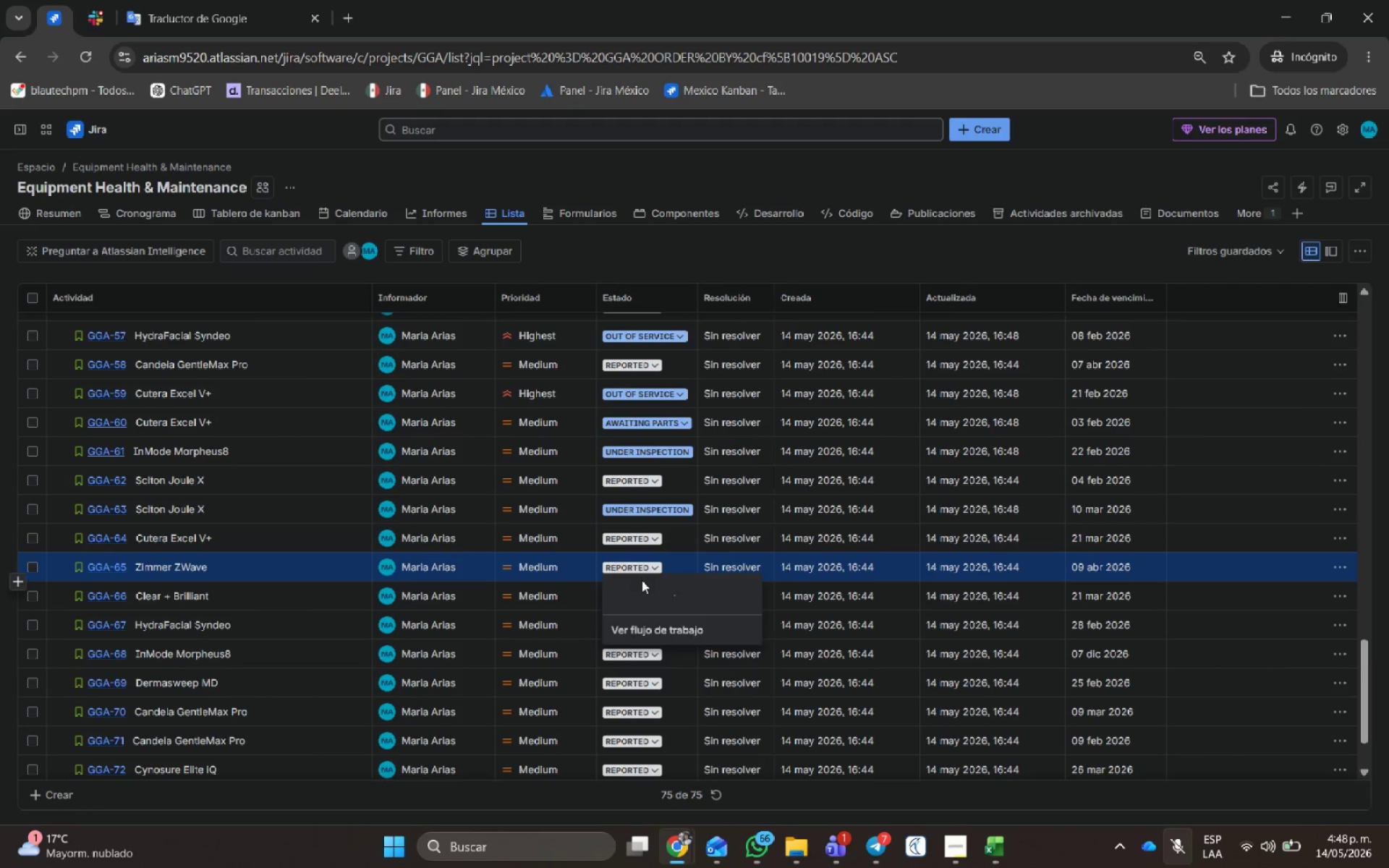 
left_click([645, 596])
 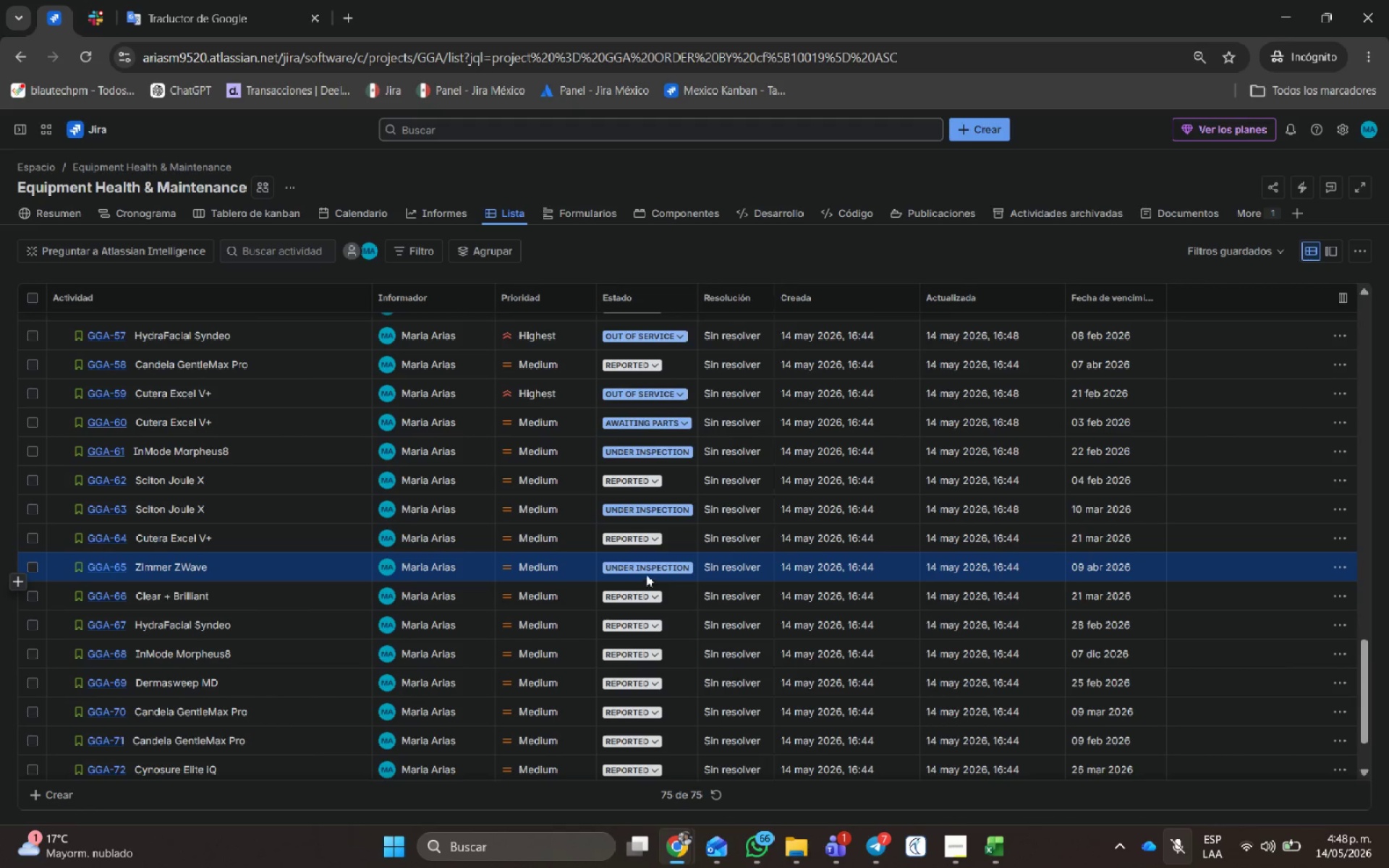 
left_click([646, 567])
 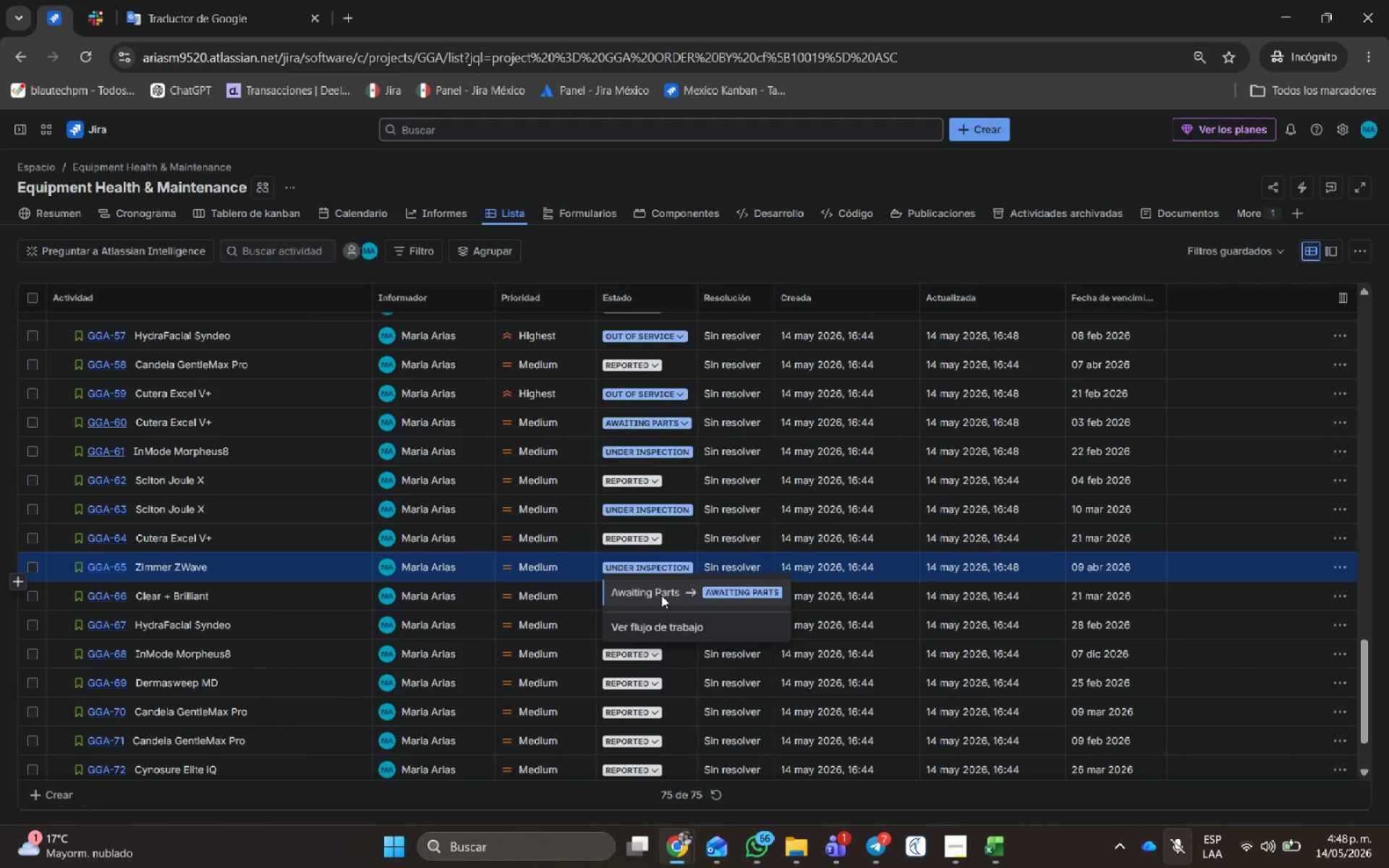 
left_click([661, 595])
 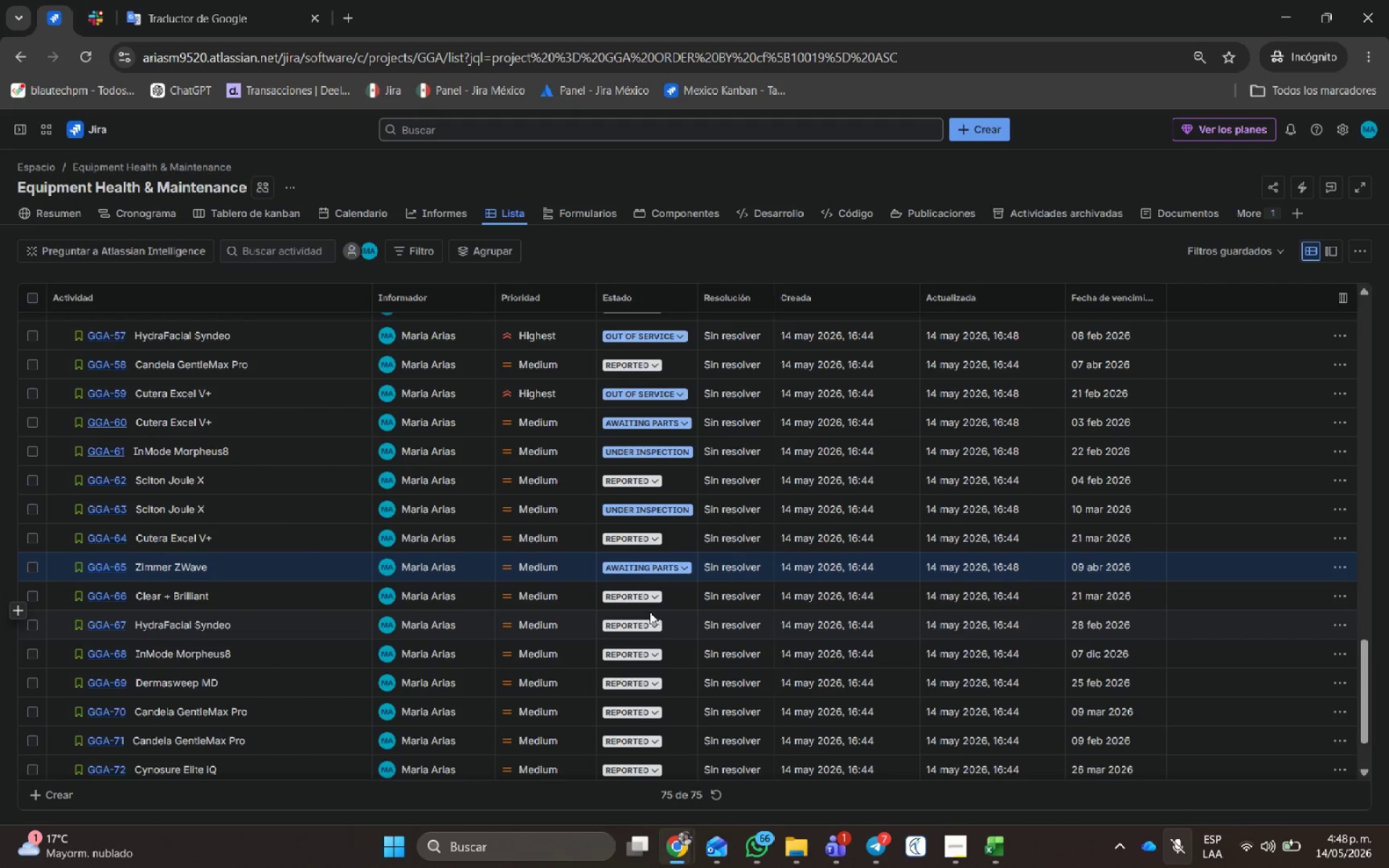 
left_click([638, 627])
 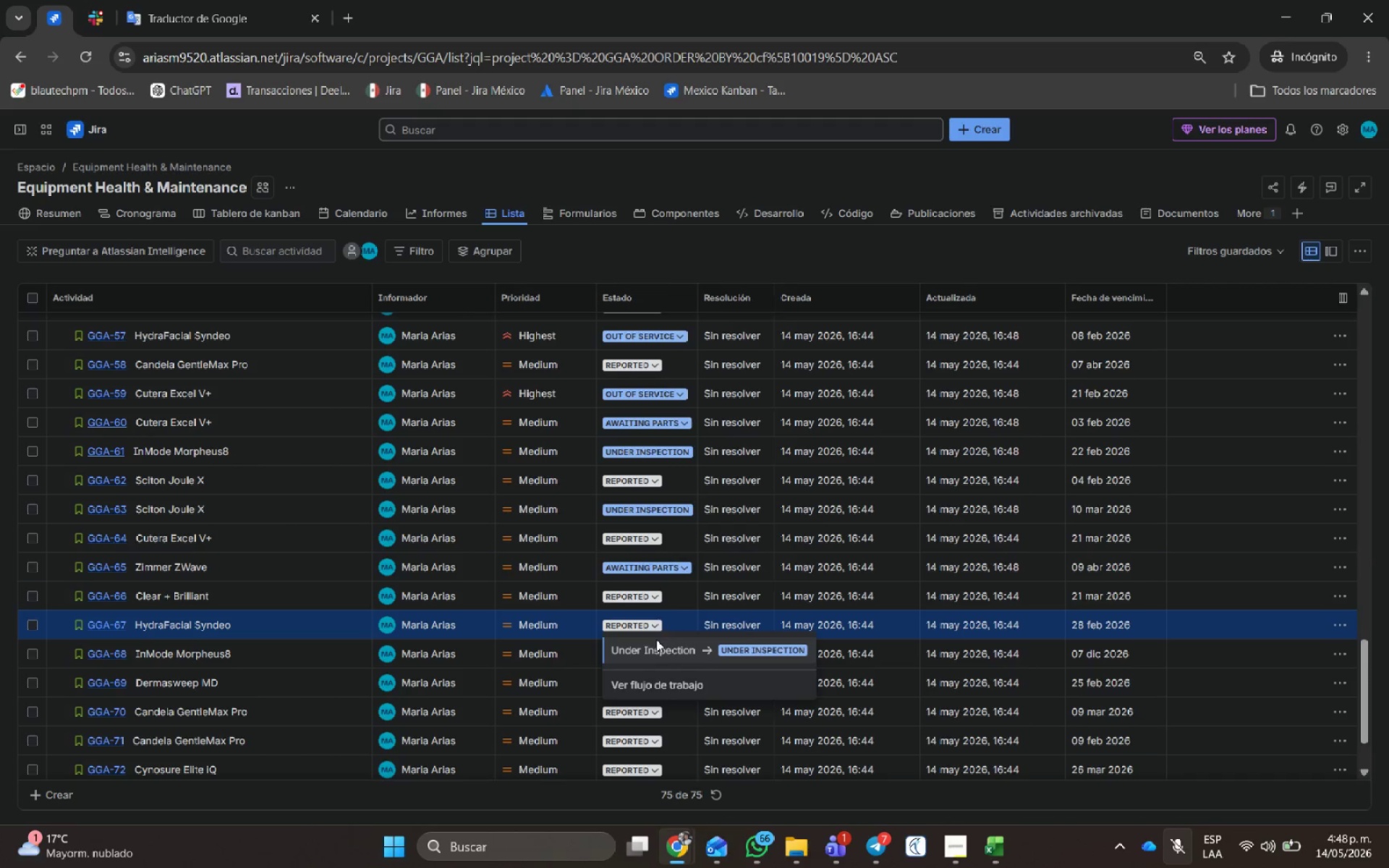 
left_click([658, 645])
 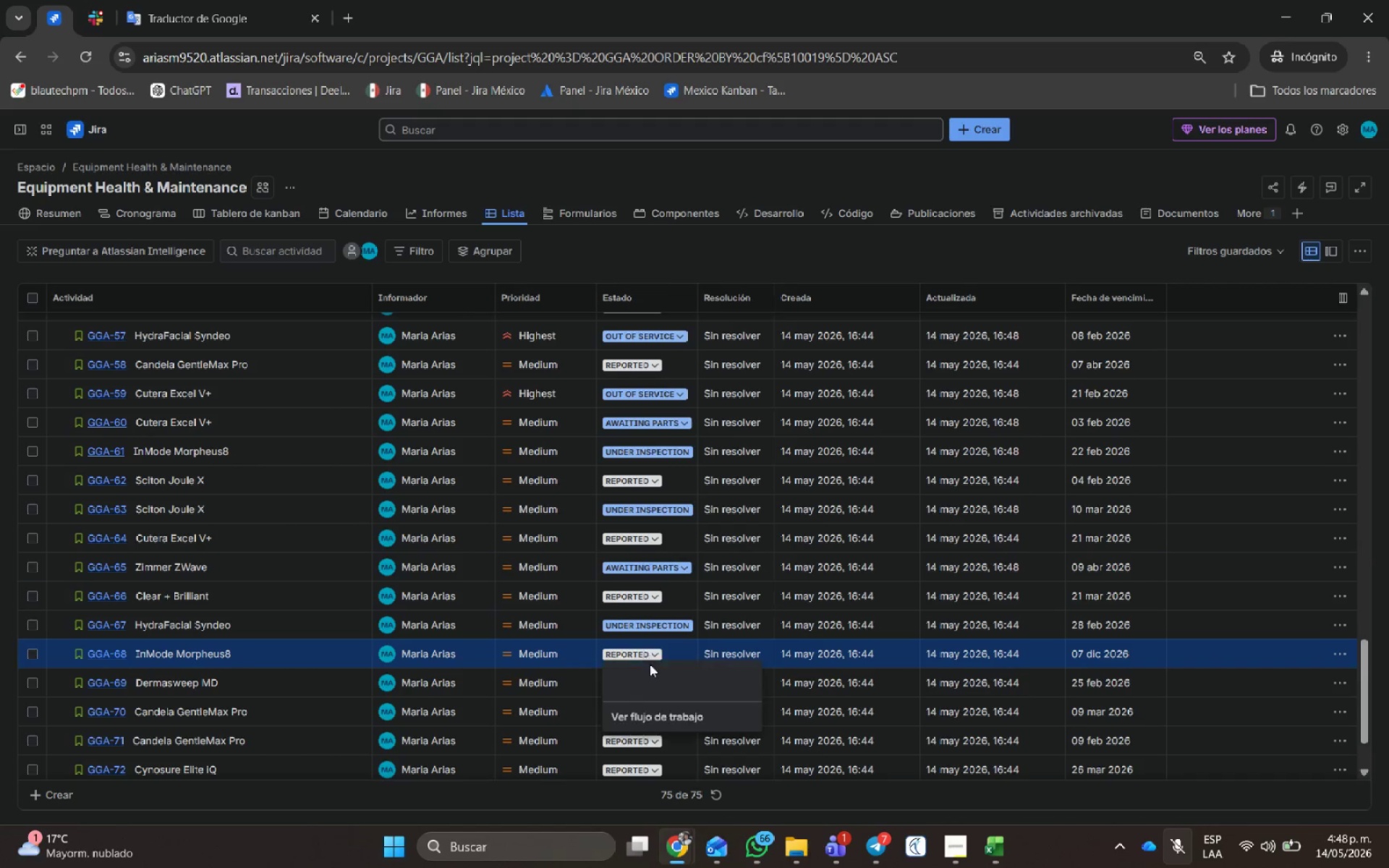 
left_click([656, 671])
 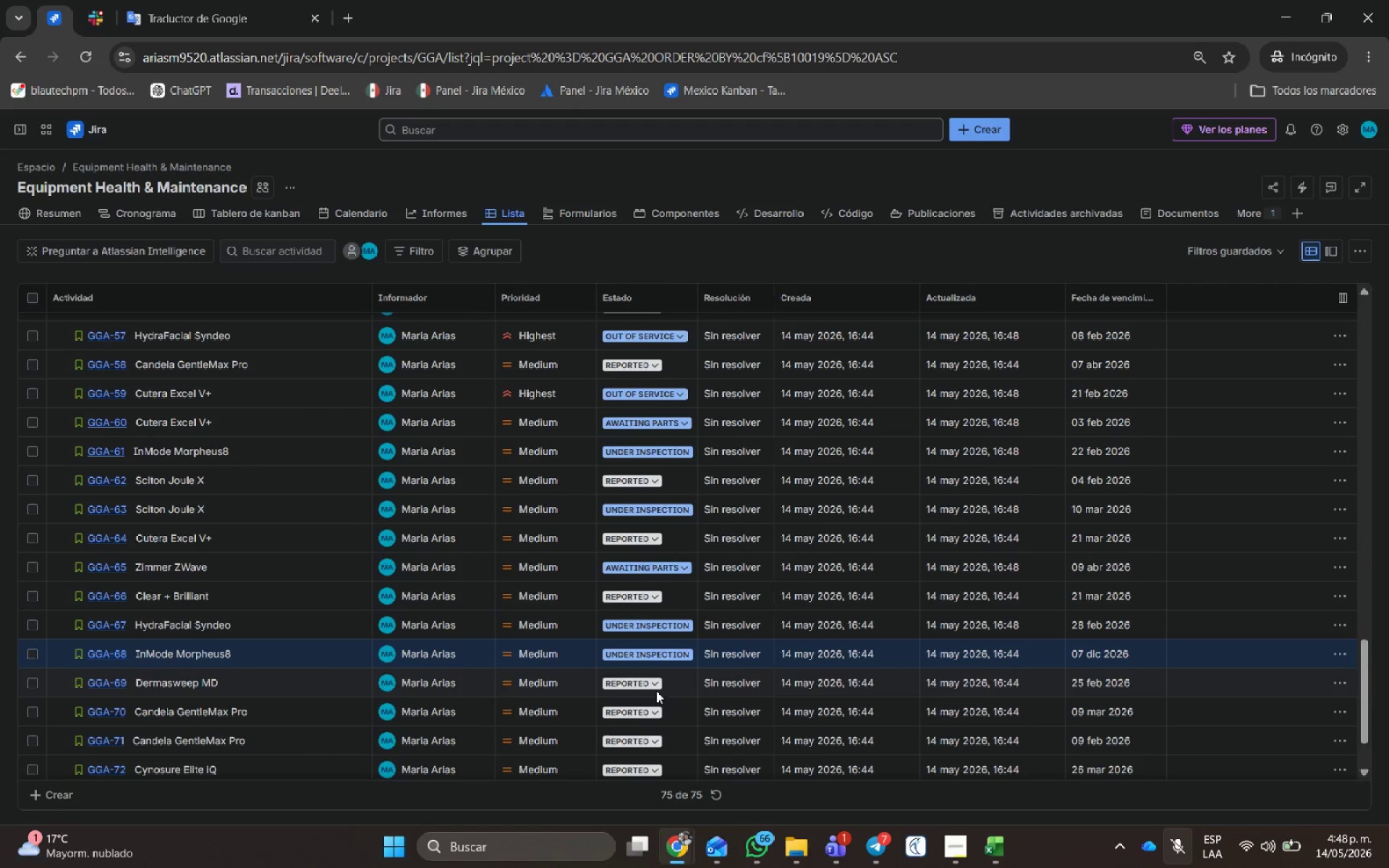 
left_click([650, 680])
 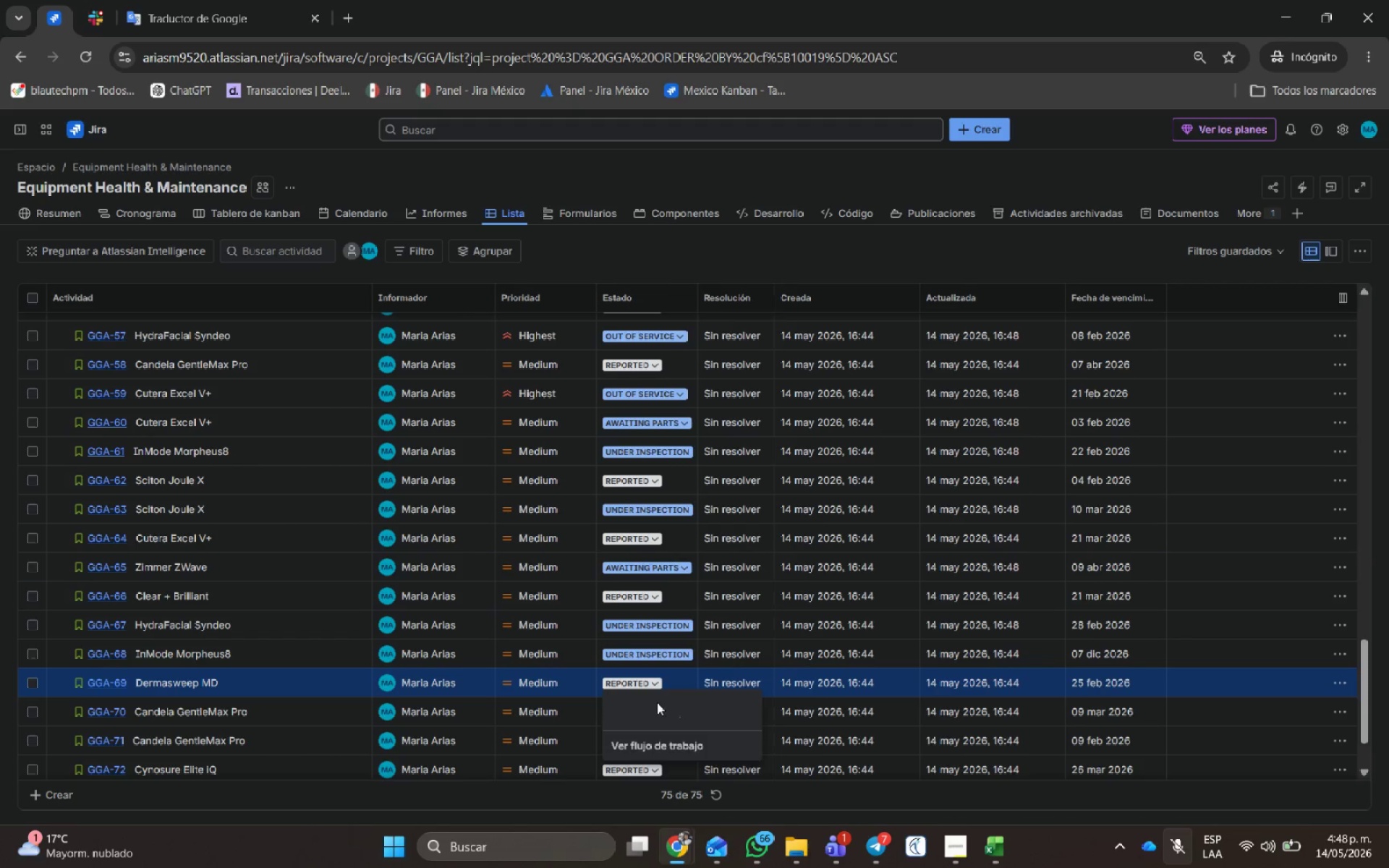 
left_click([657, 703])
 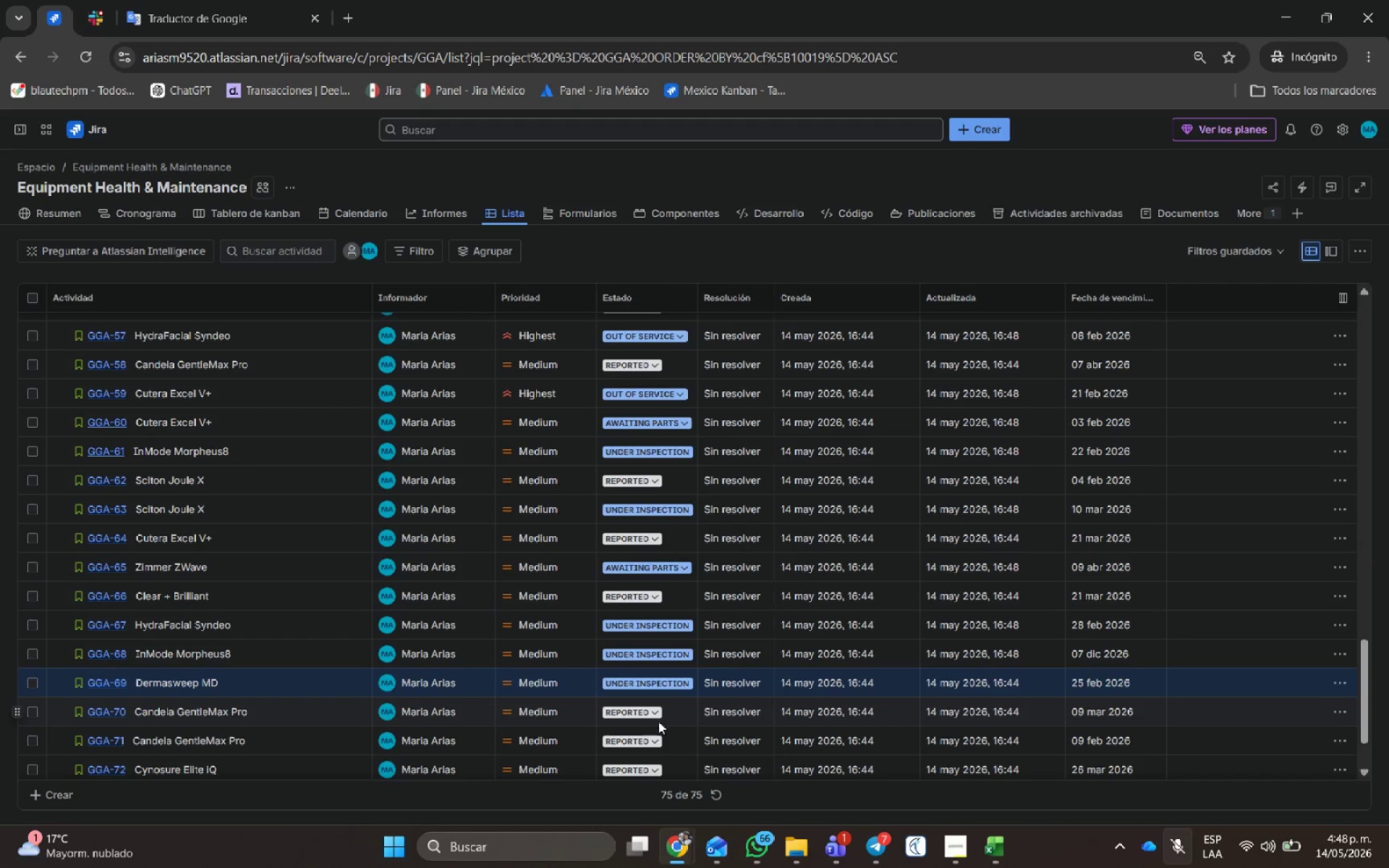 
left_click_drag(start_coordinate=[657, 722], to_coordinate=[656, 718])
 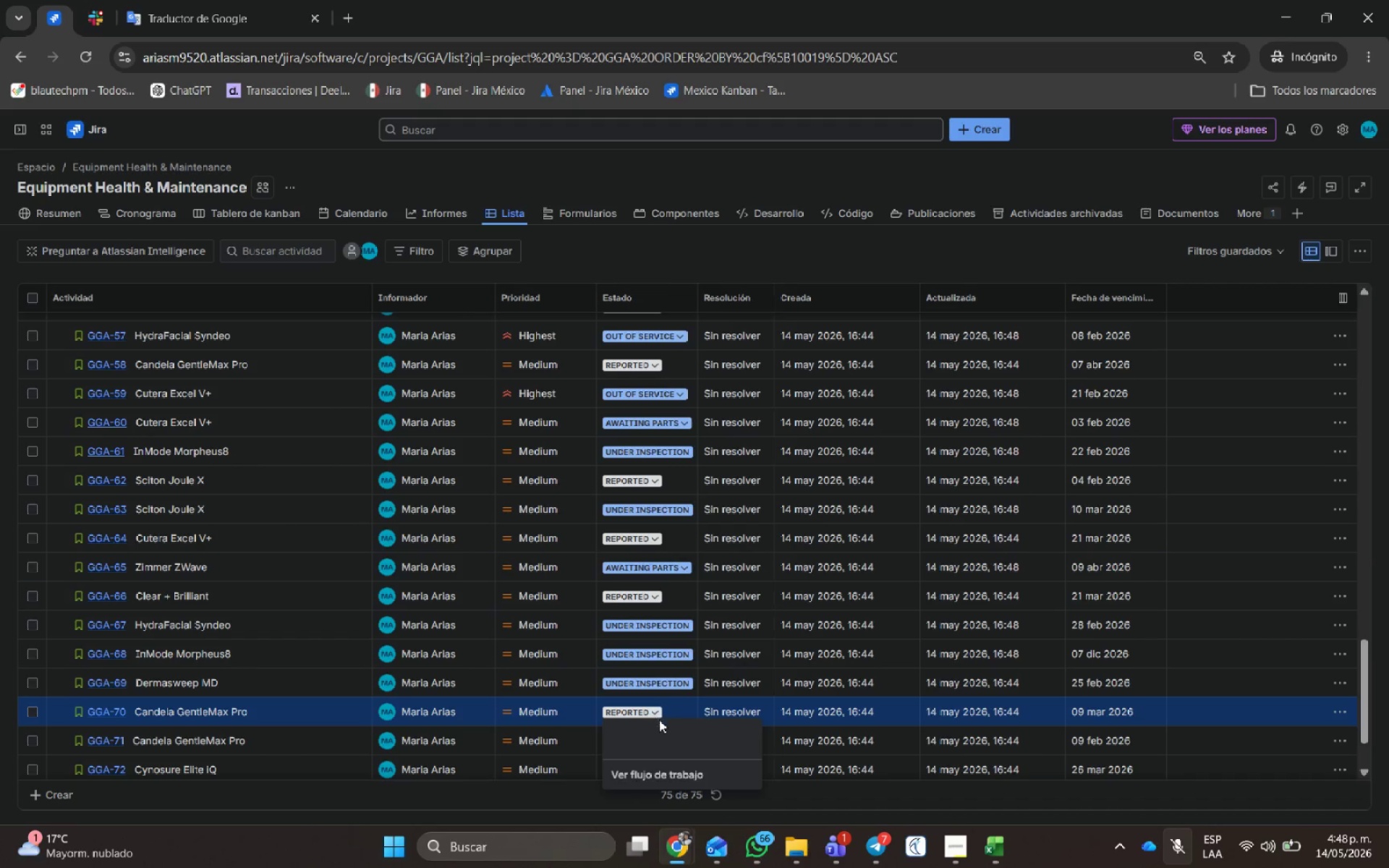 
left_click([662, 727])
 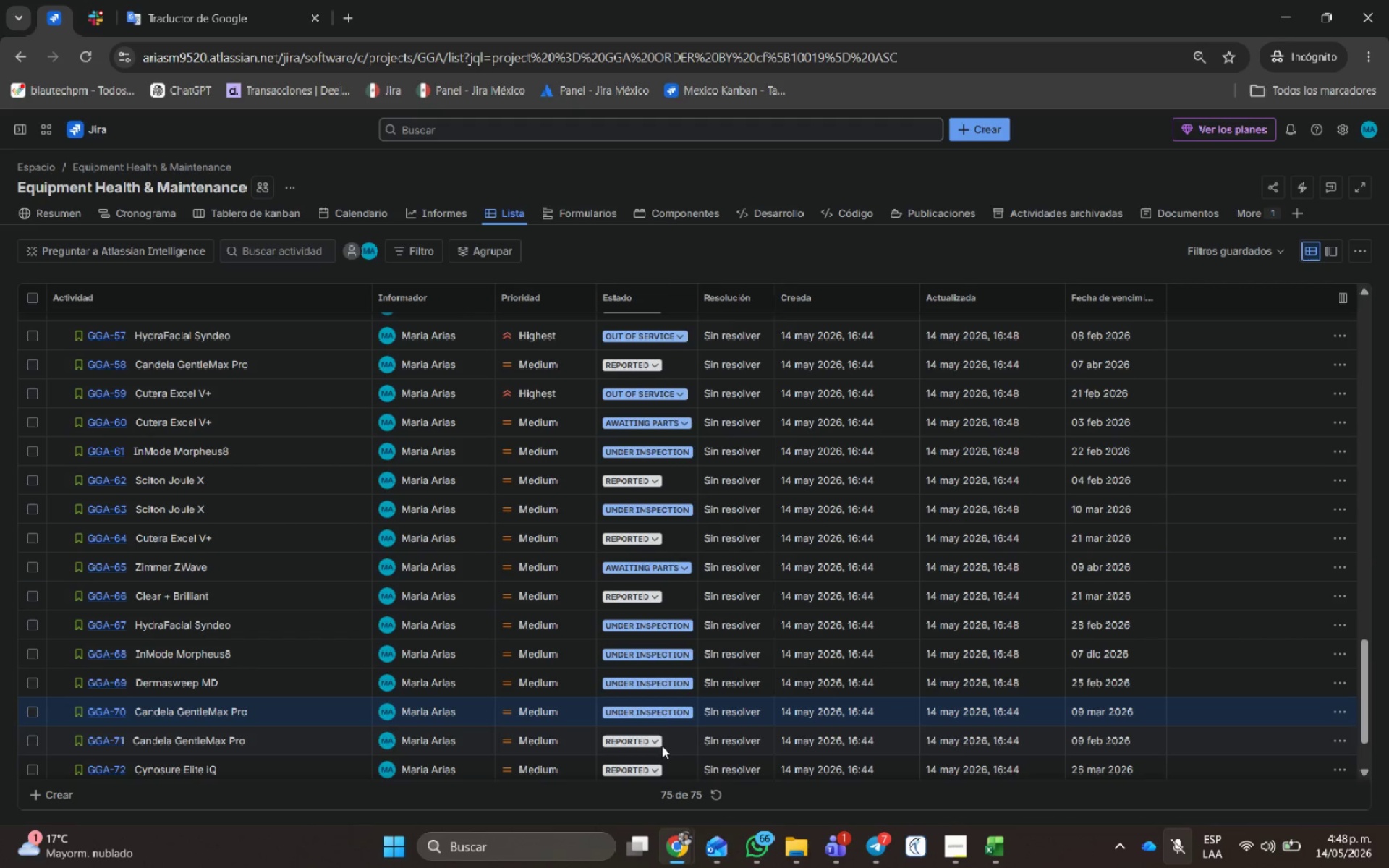 
scroll: coordinate [658, 704], scroll_direction: down, amount: 1.0
 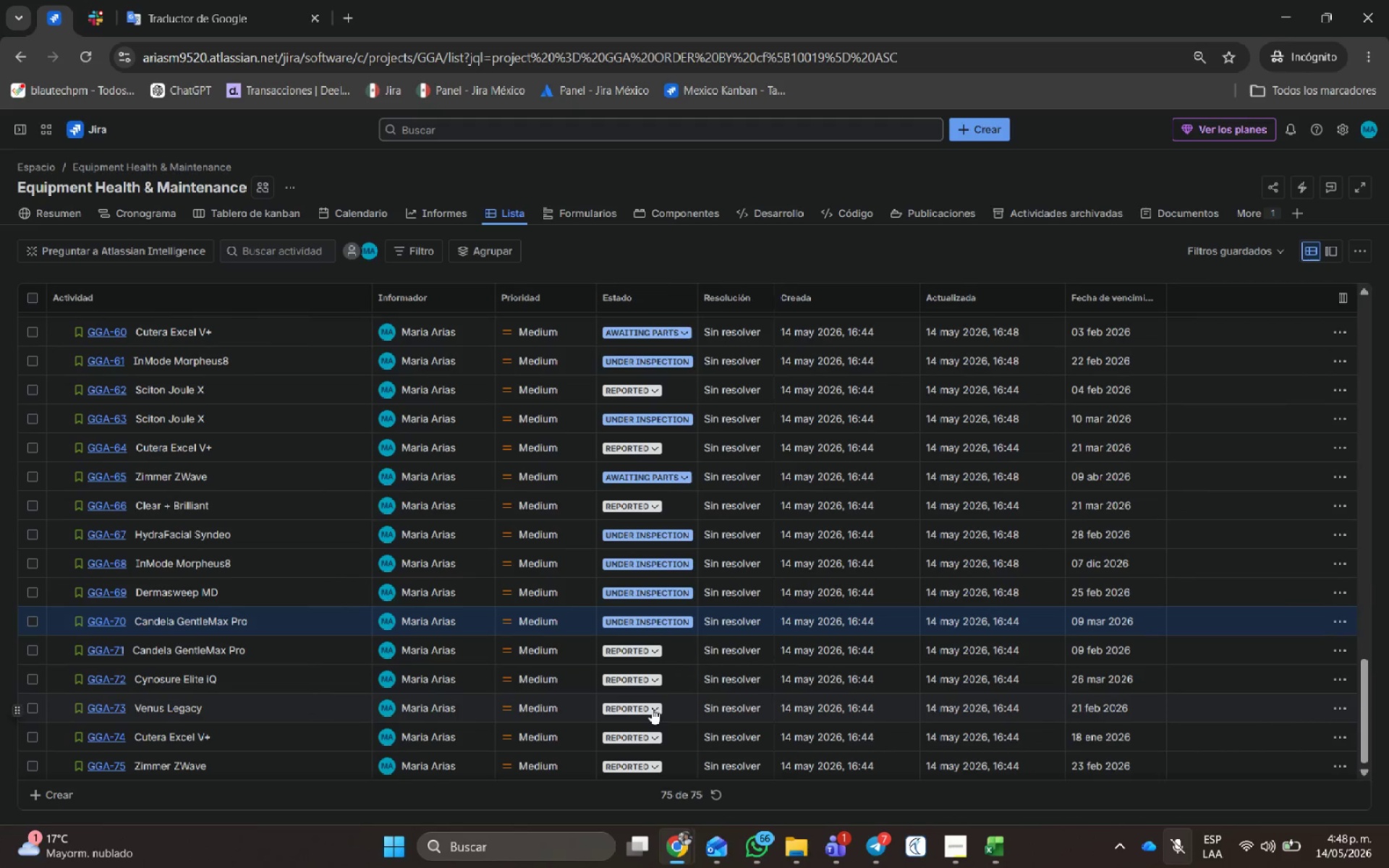 
left_click([652, 703])
 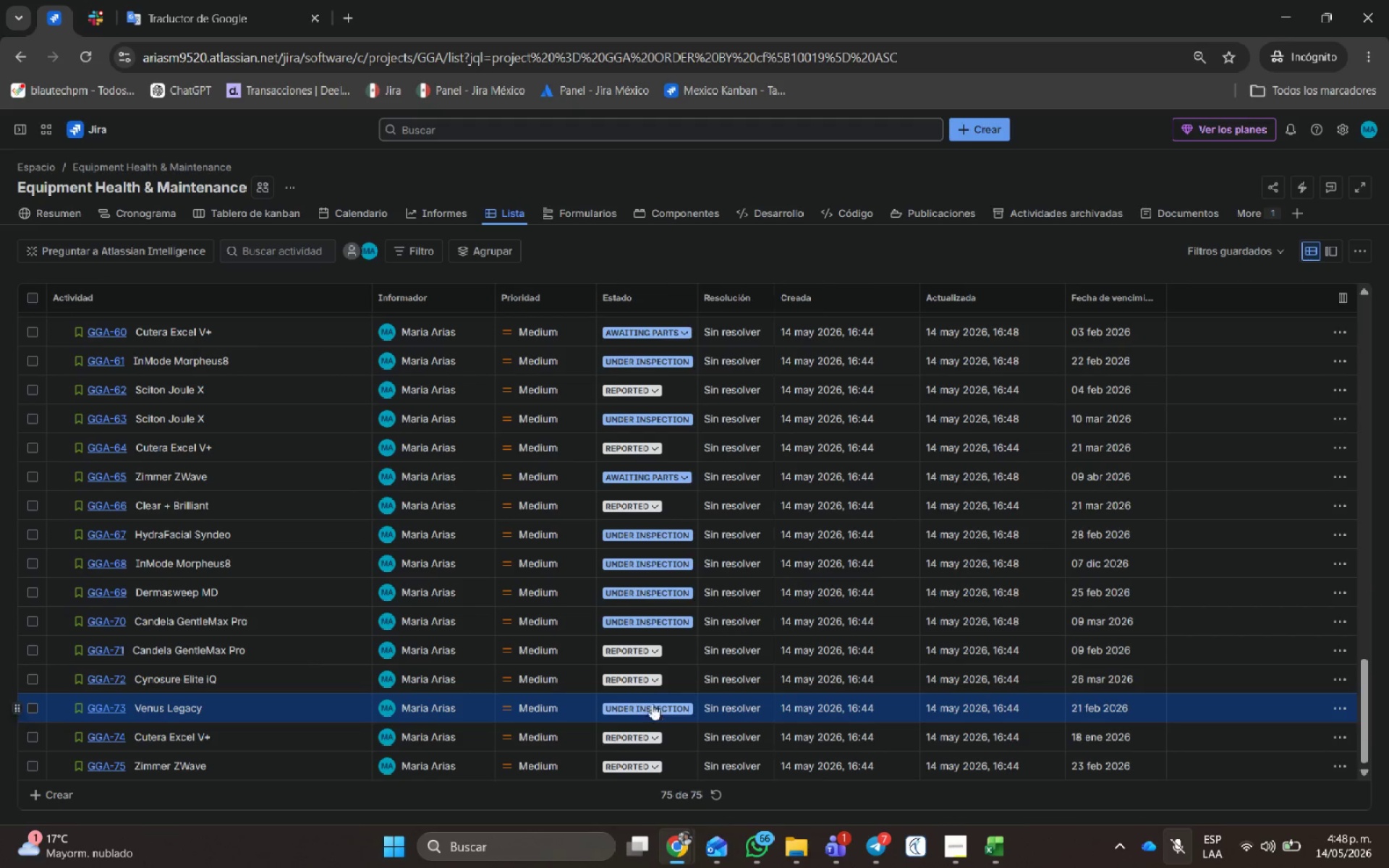 
left_click([645, 678])
 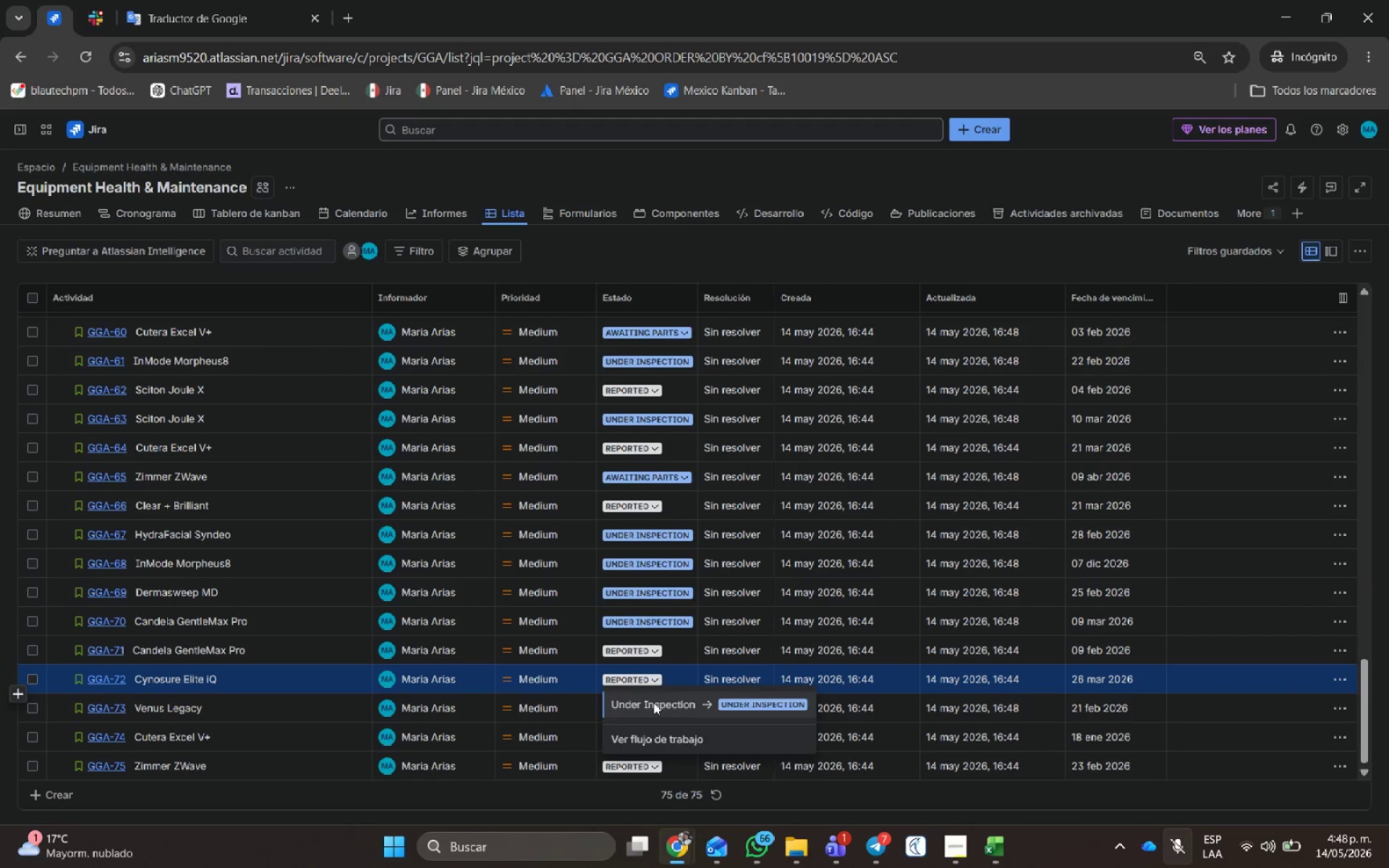 
left_click([654, 705])
 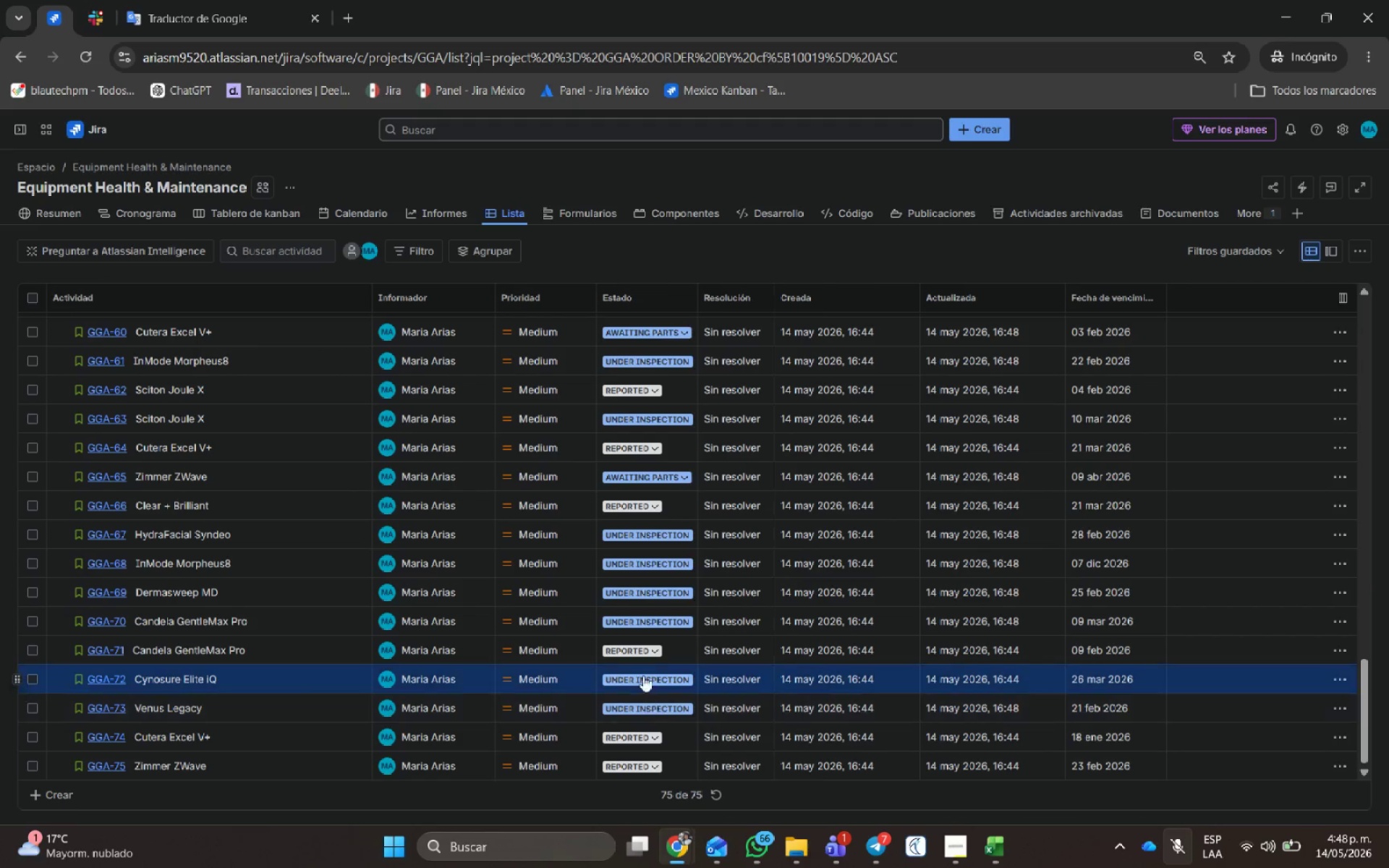 
left_click([642, 674])
 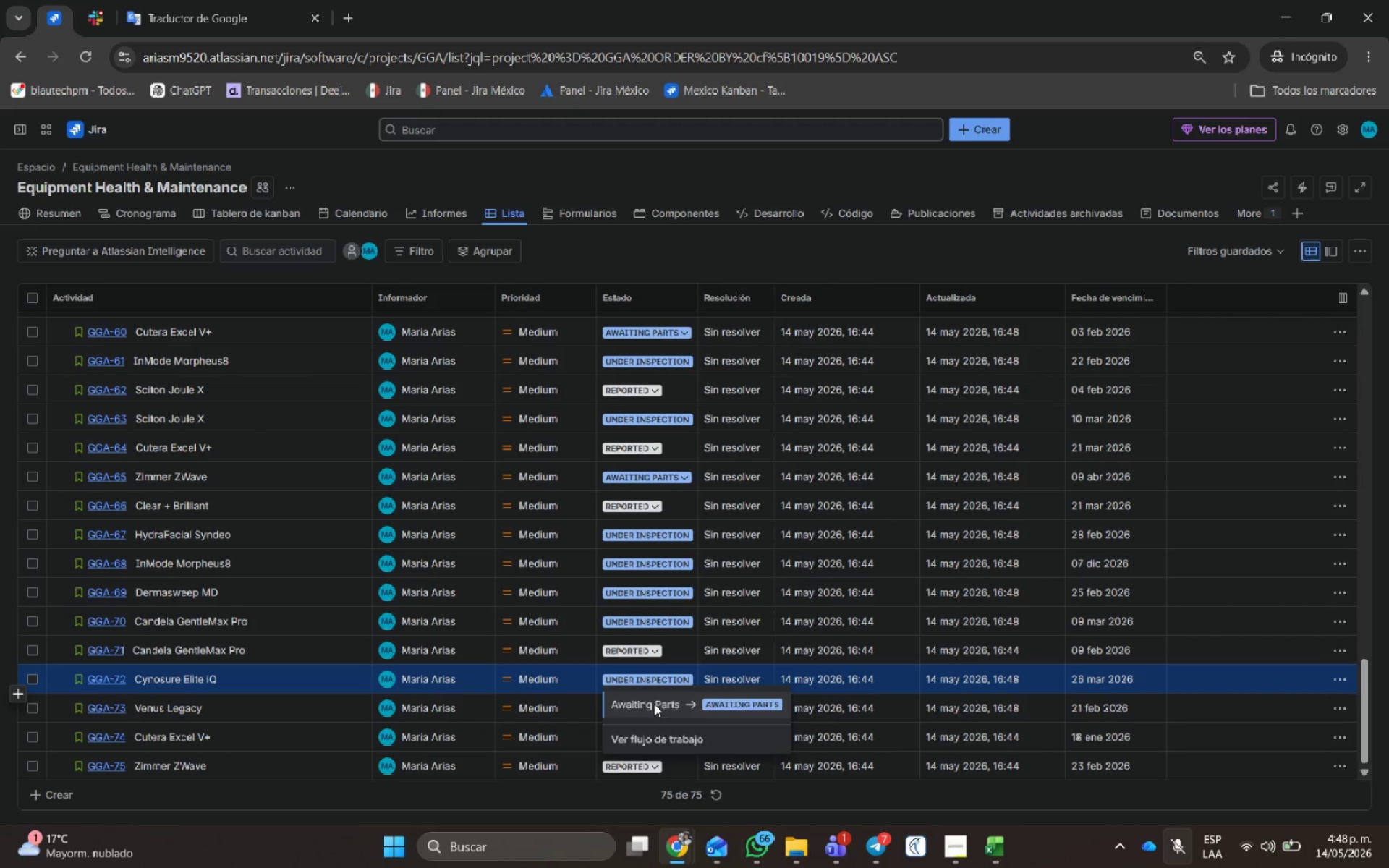 
left_click([655, 706])
 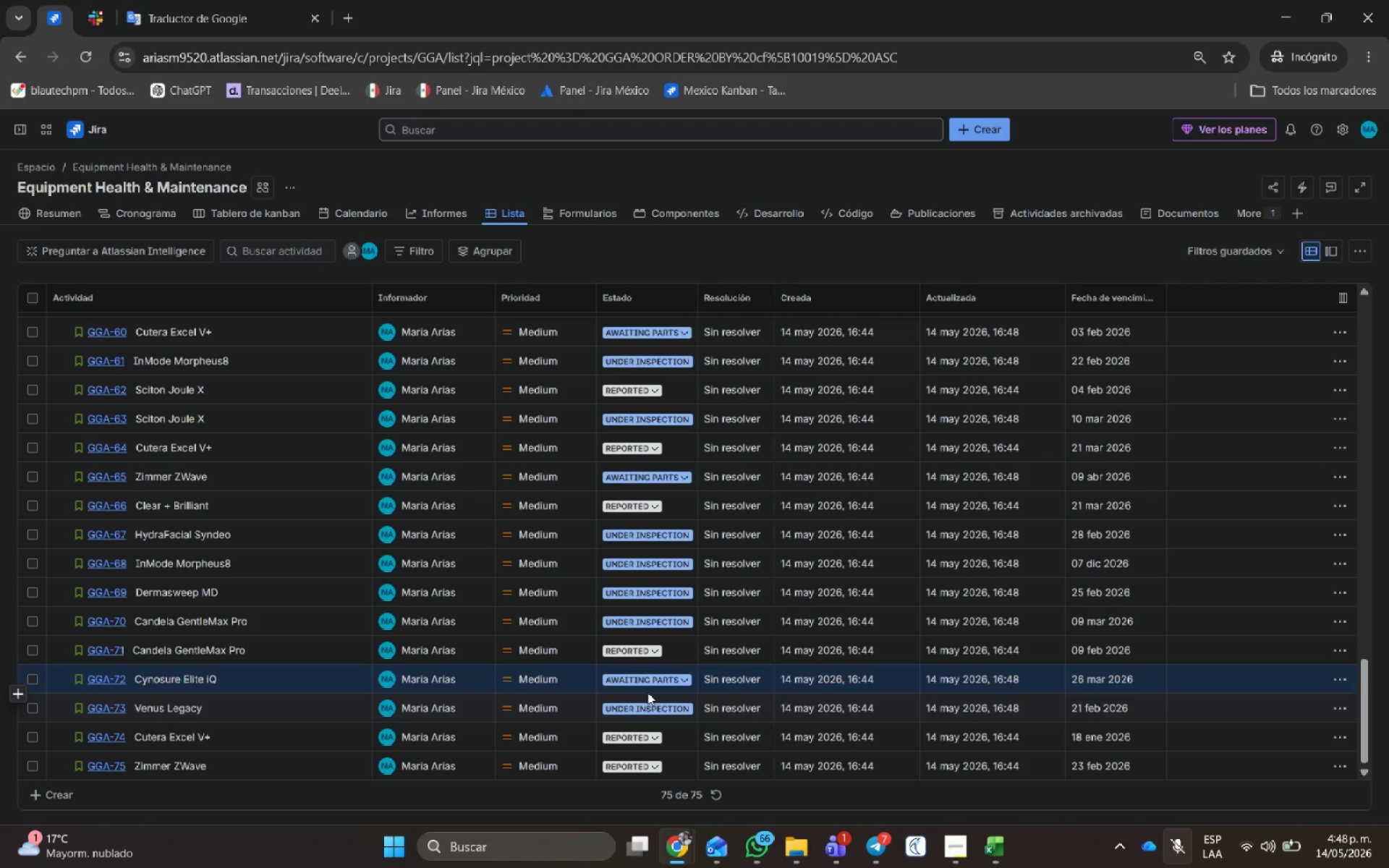 
scroll: coordinate [647, 692], scroll_direction: down, amount: 3.0
 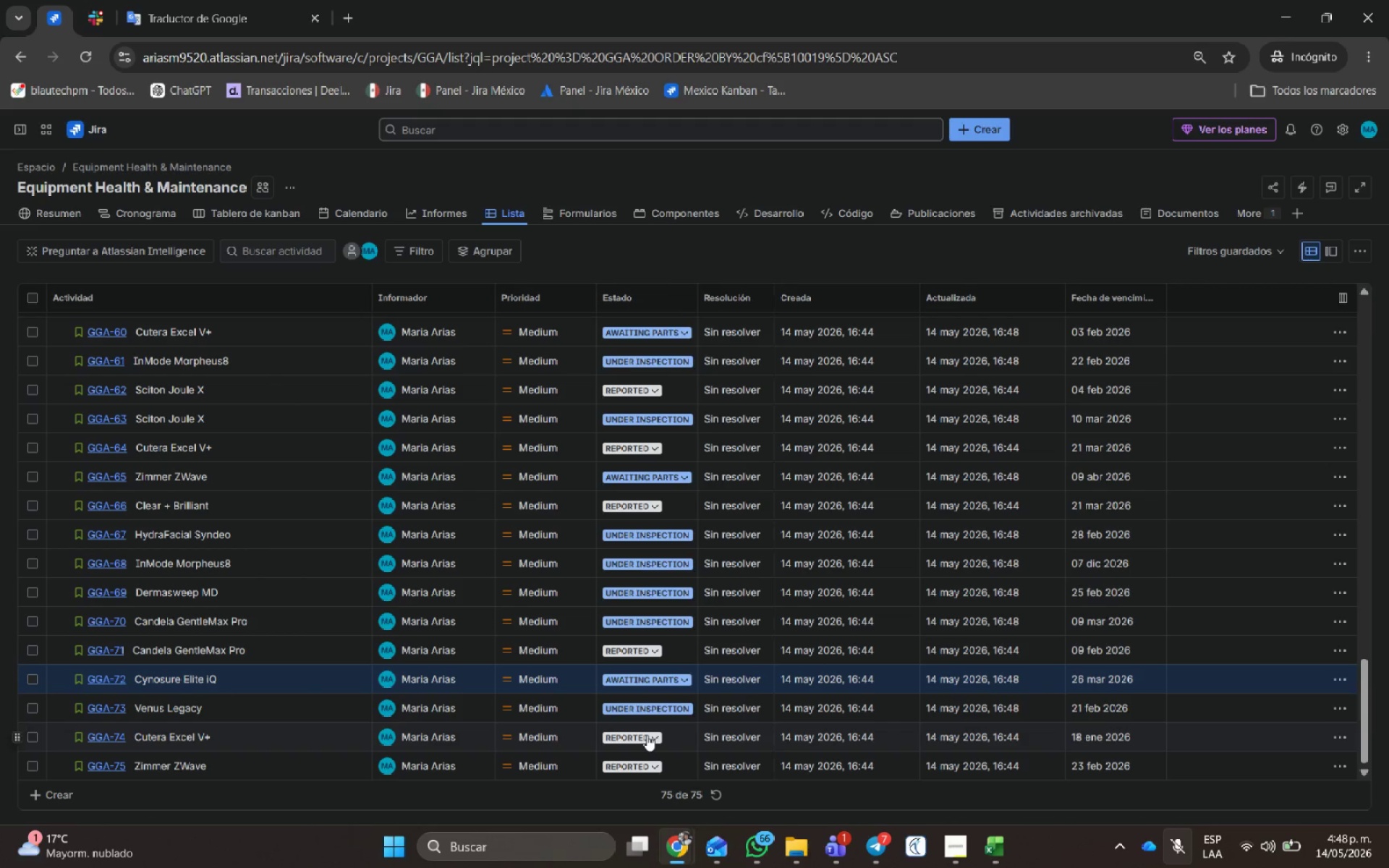 
left_click([647, 735])
 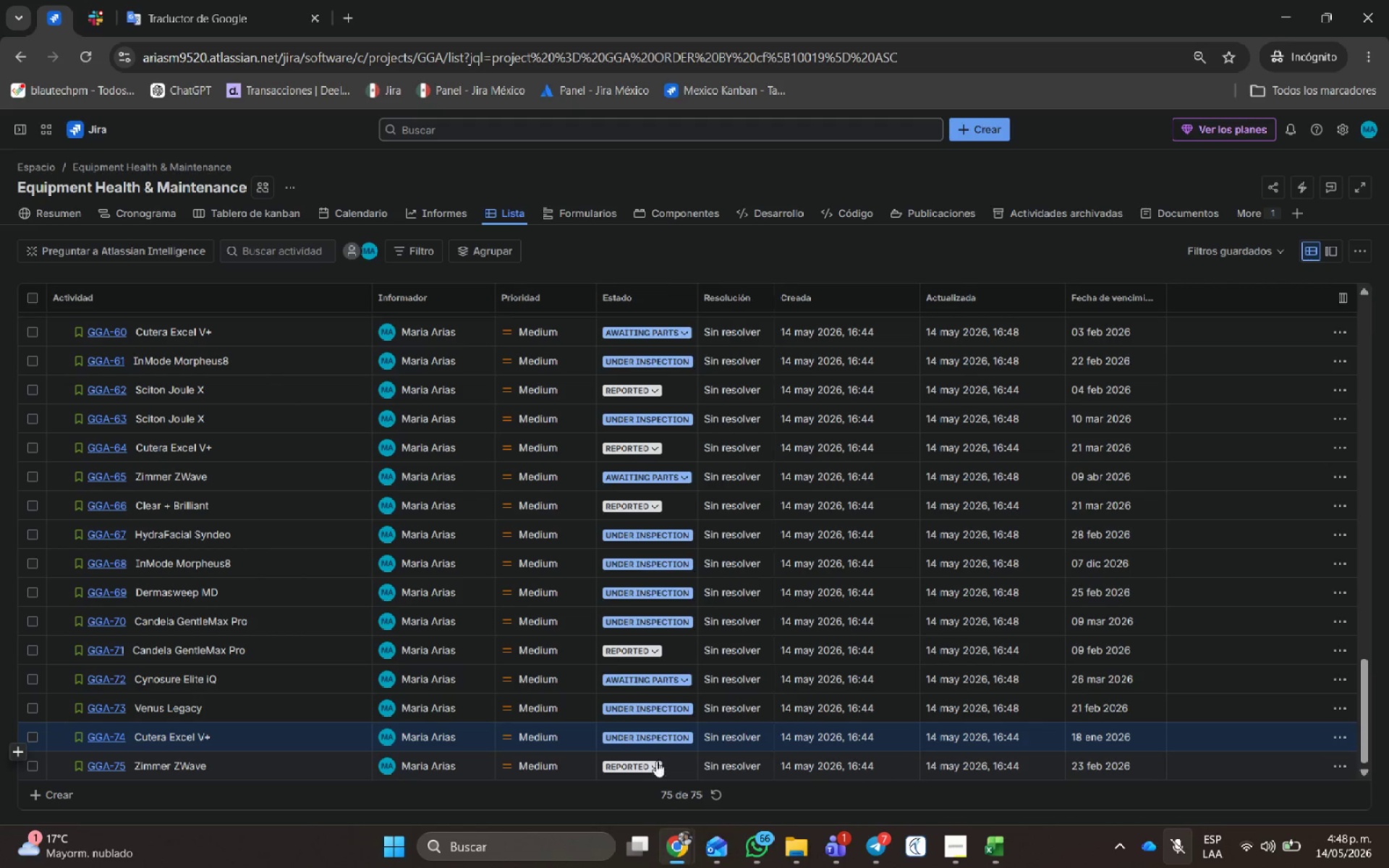 
left_click([647, 742])
 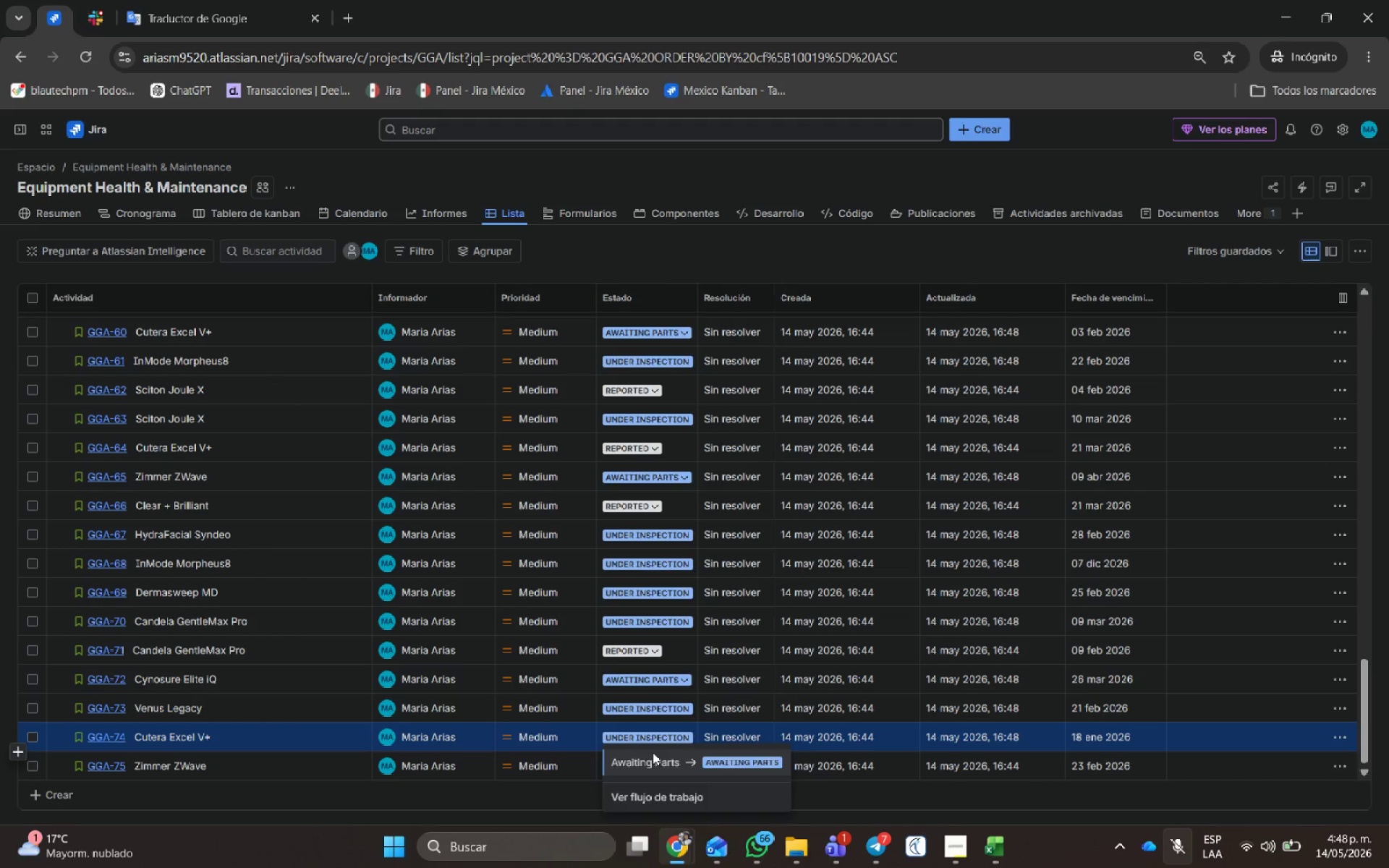 
left_click([654, 759])
 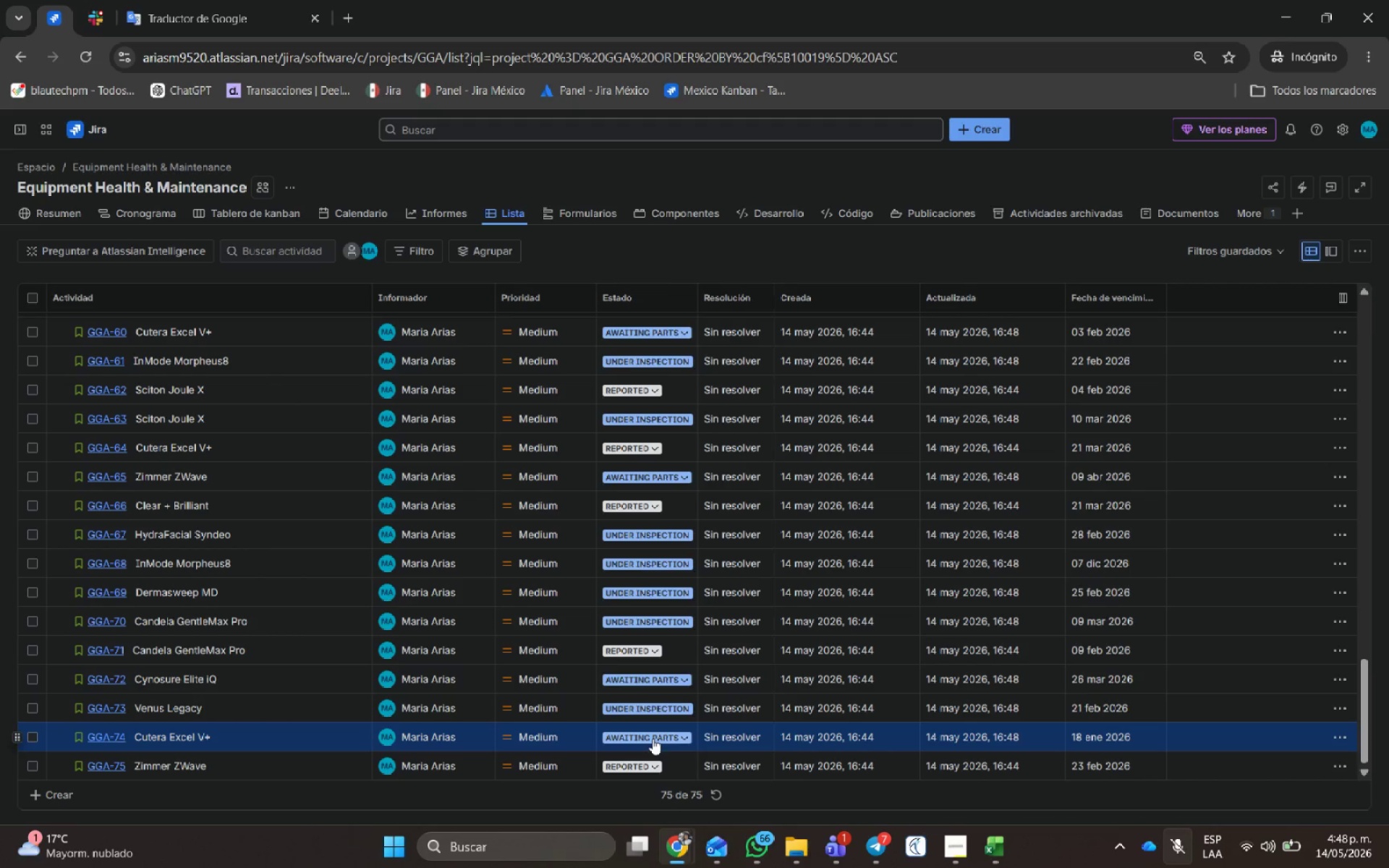 
left_click([653, 739])
 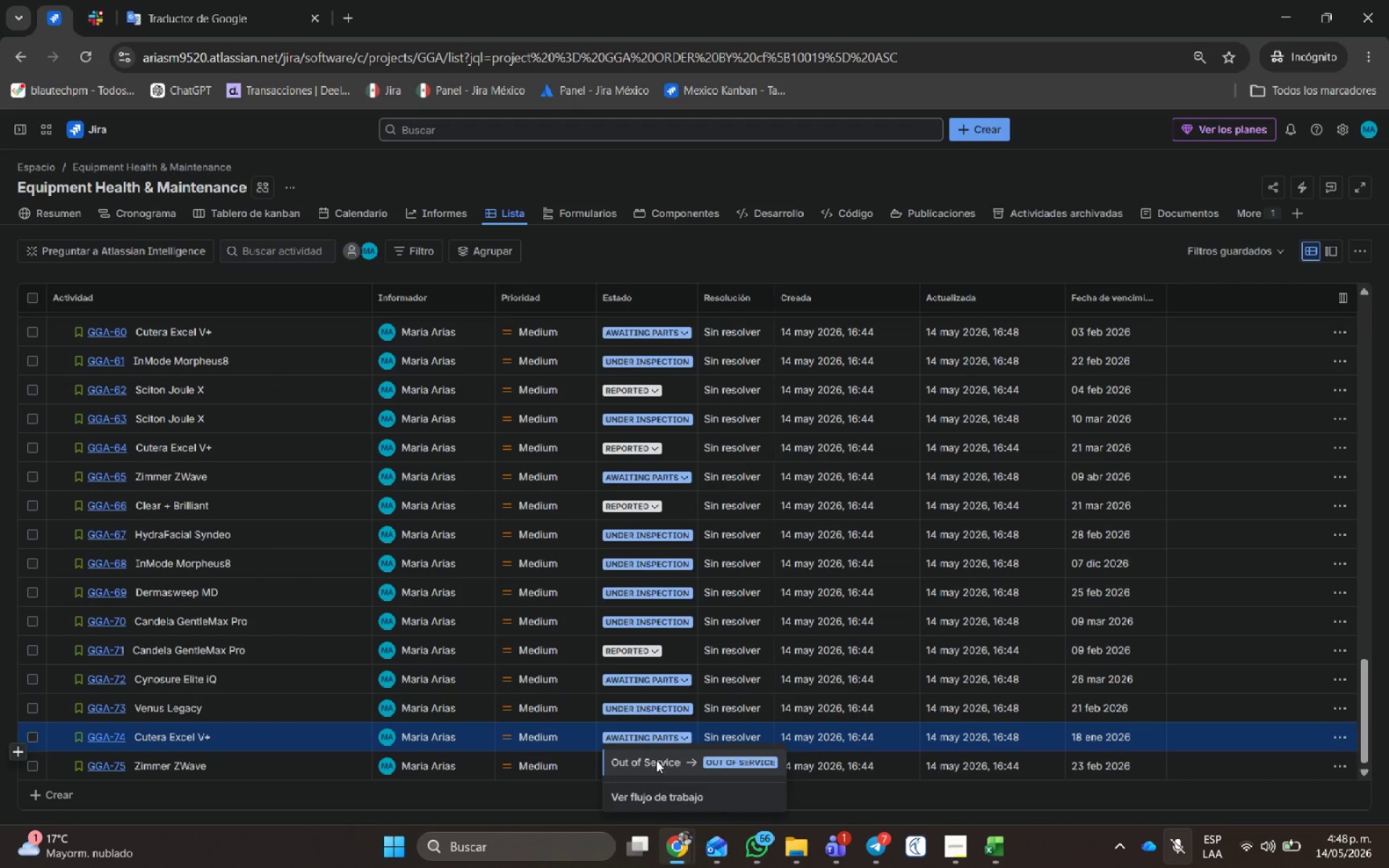 
left_click([657, 762])
 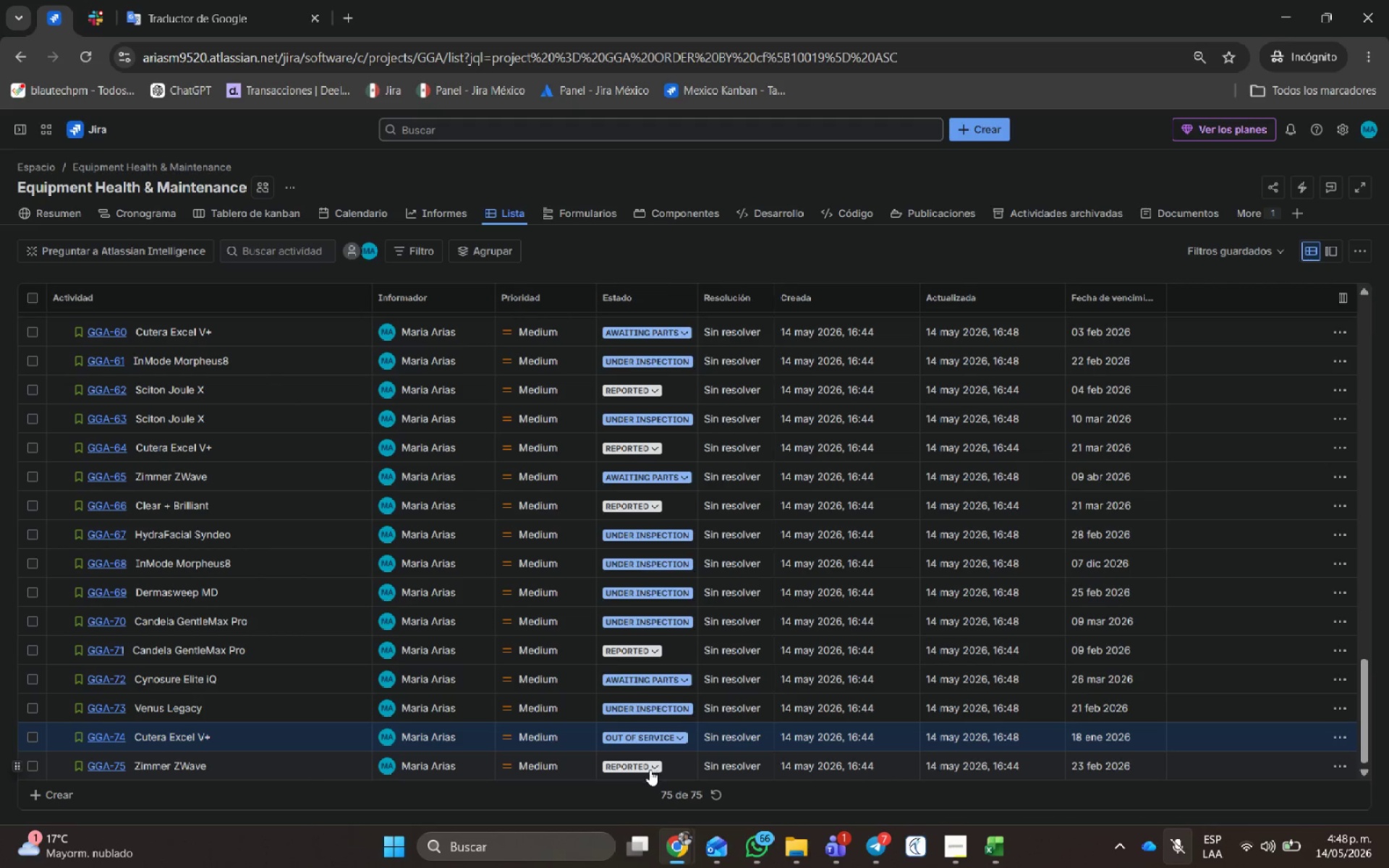 
left_click([648, 768])
 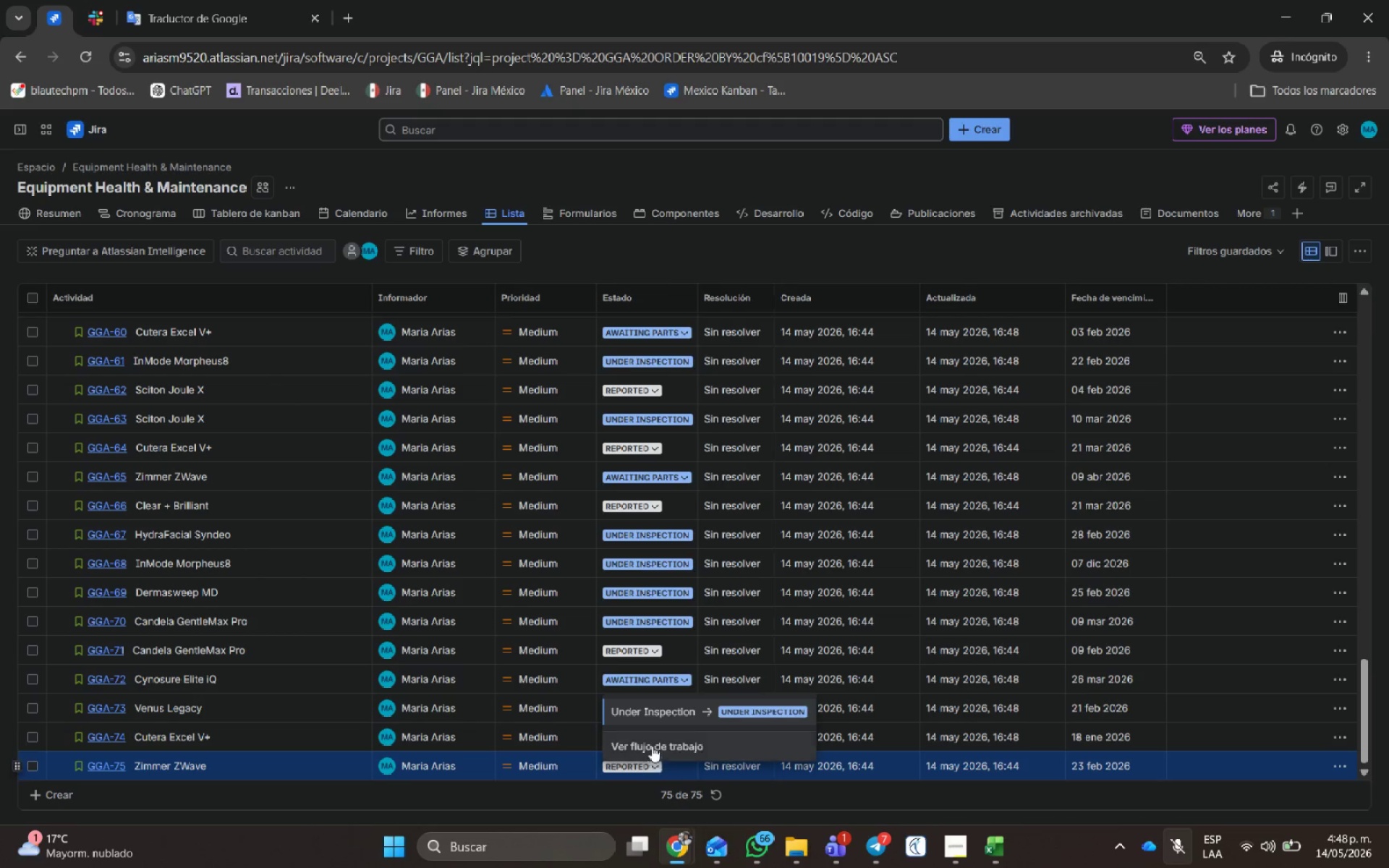 
left_click([654, 723])
 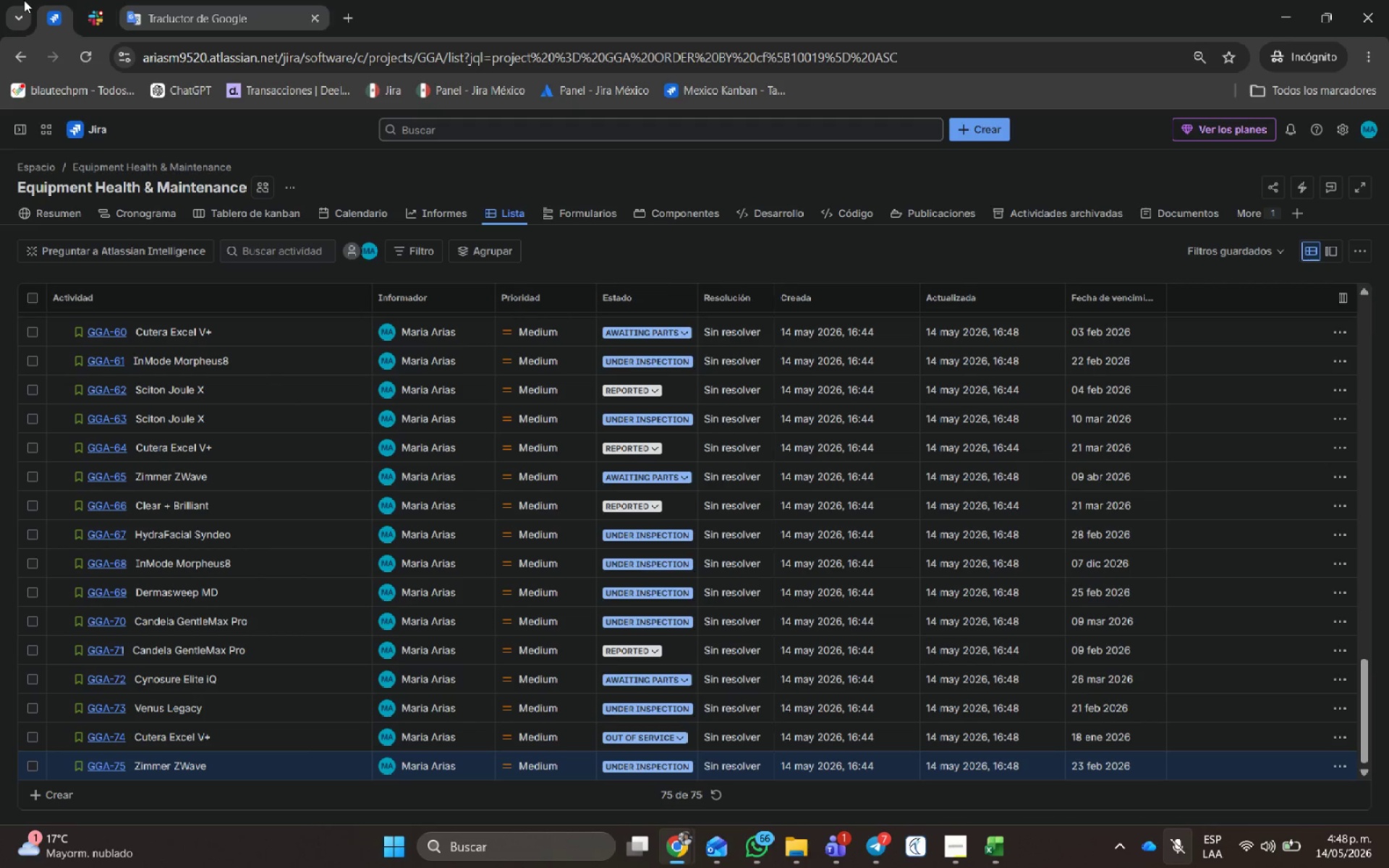 
right_click([62, 12])
 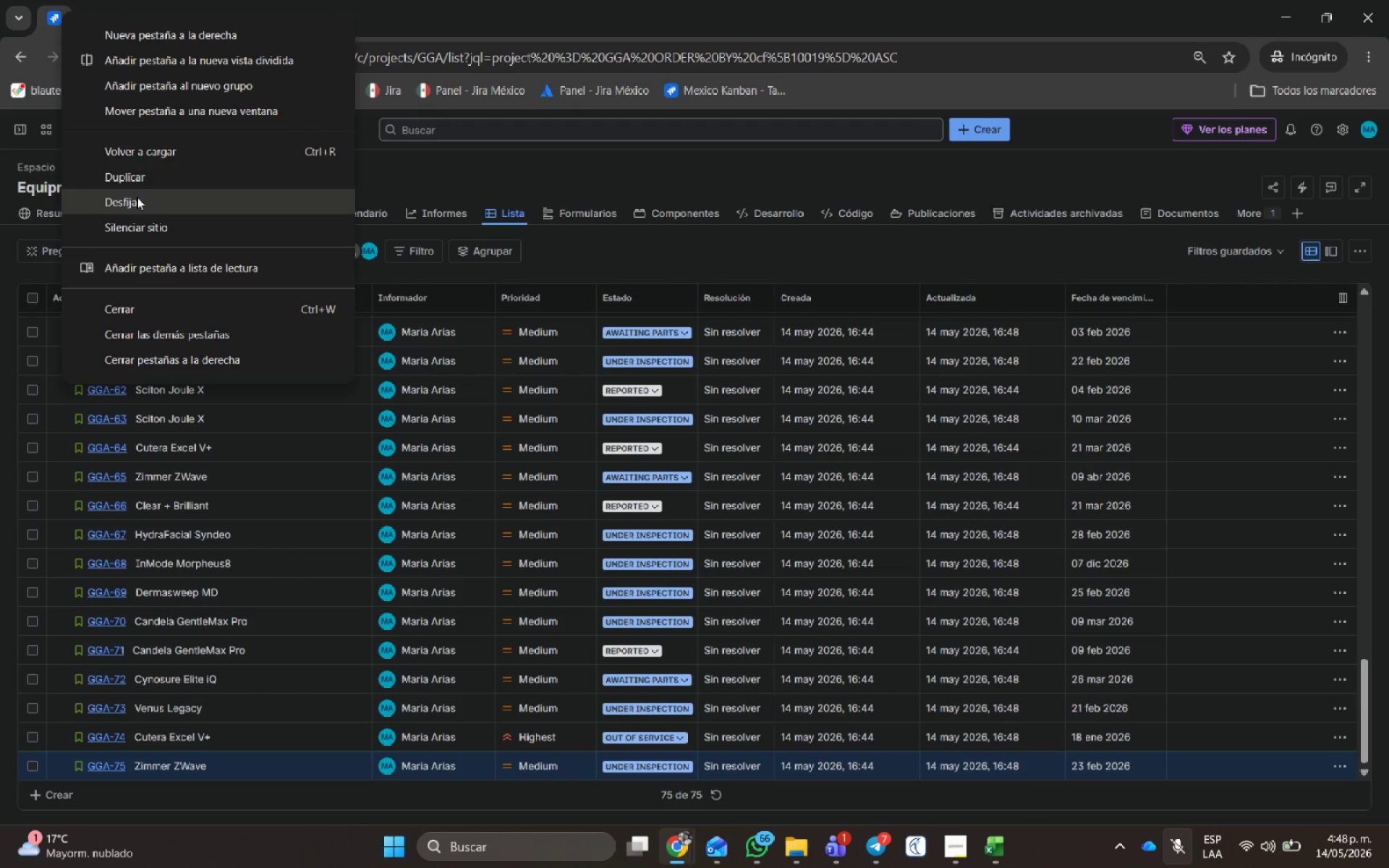 
left_click([134, 187])
 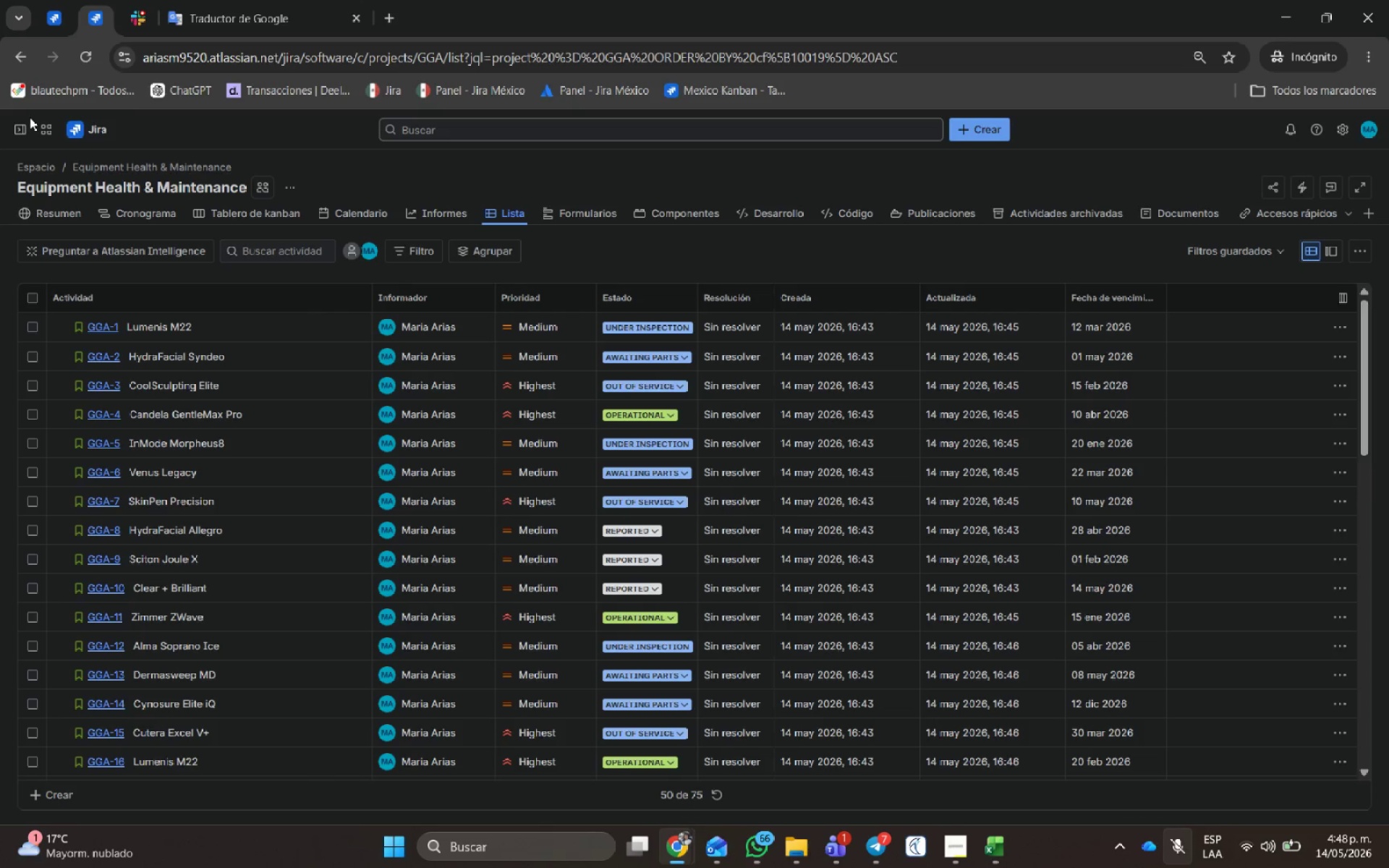 
left_click([18, 125])
 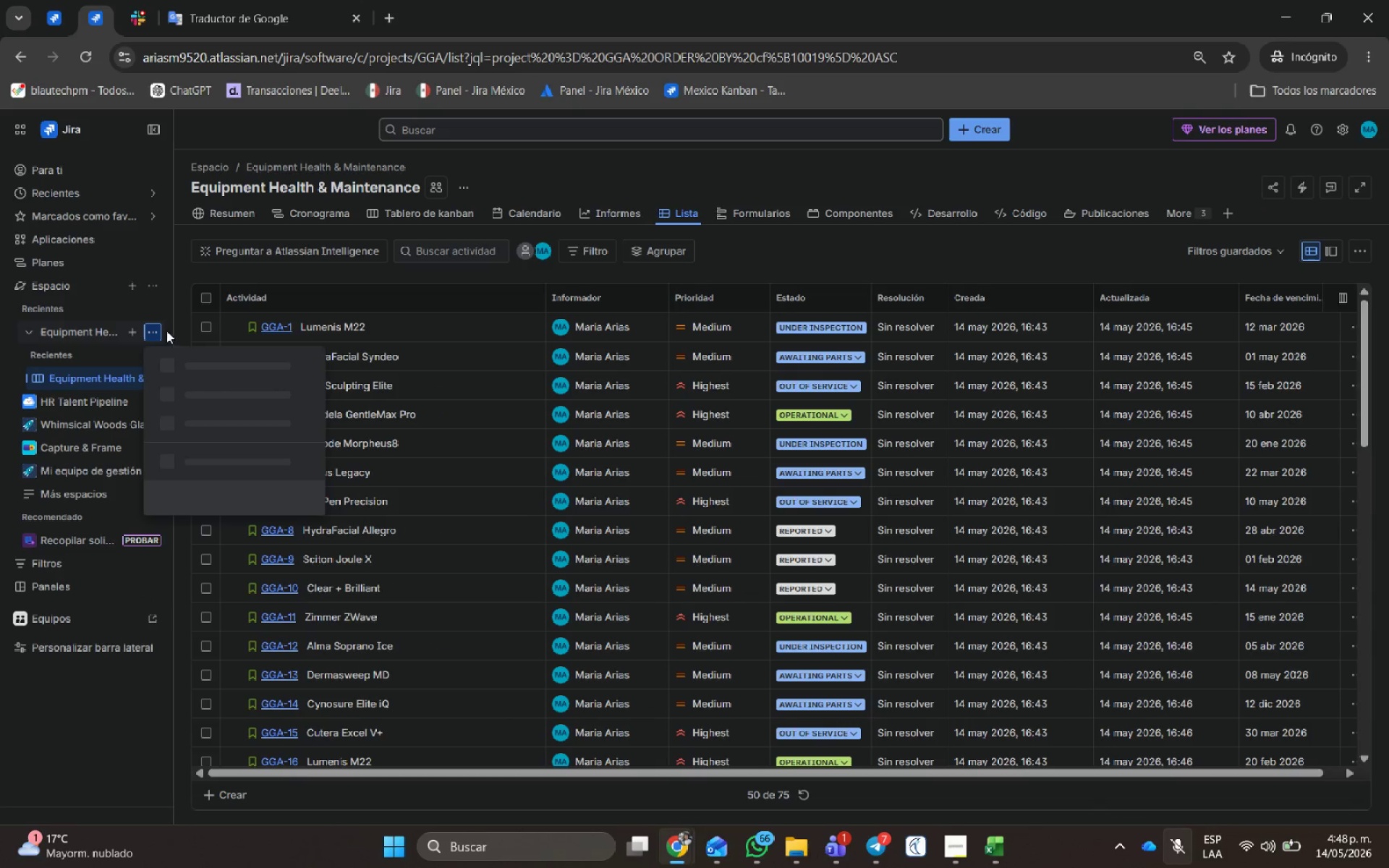 
wait(5.83)
 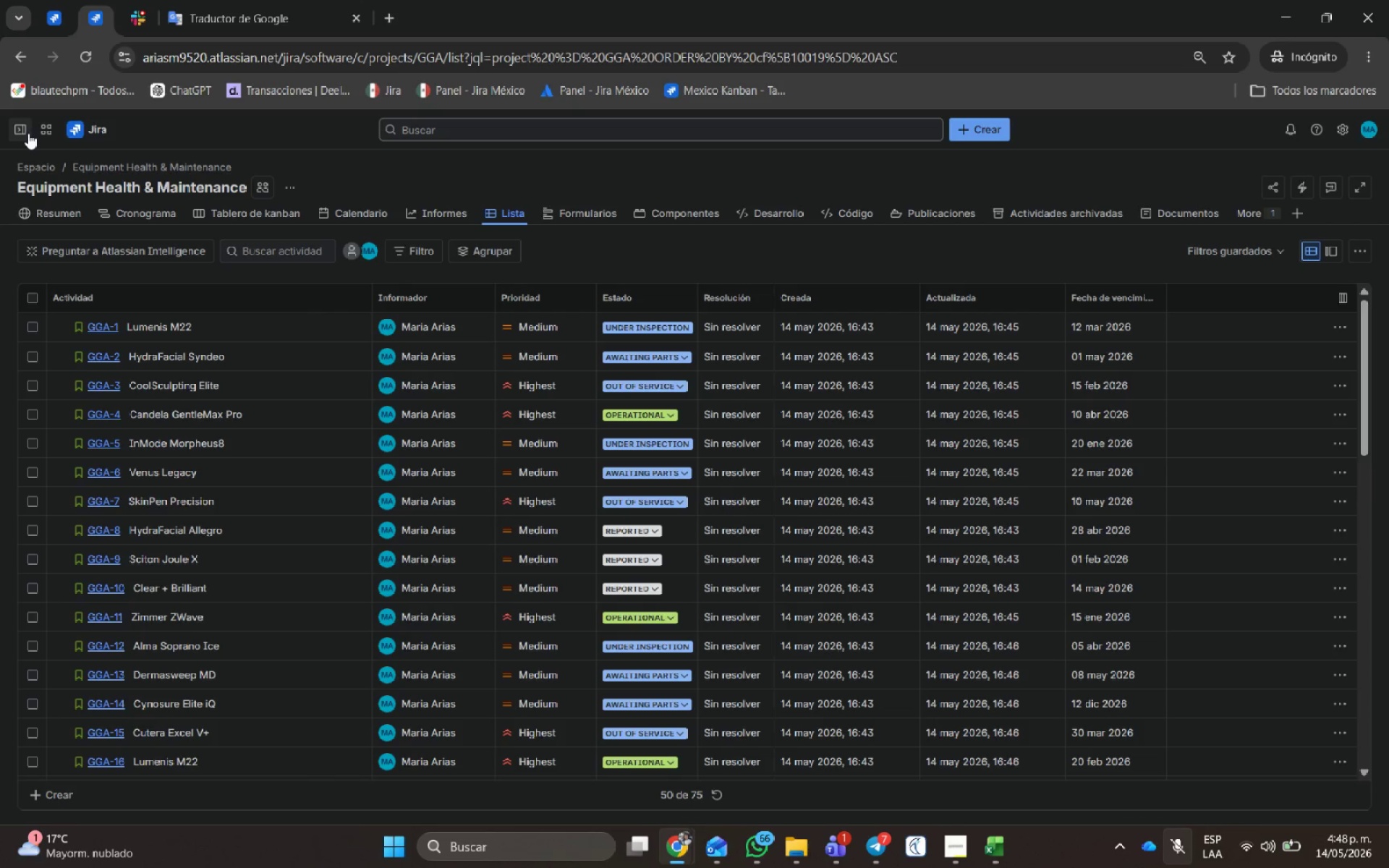 
left_click([218, 480])
 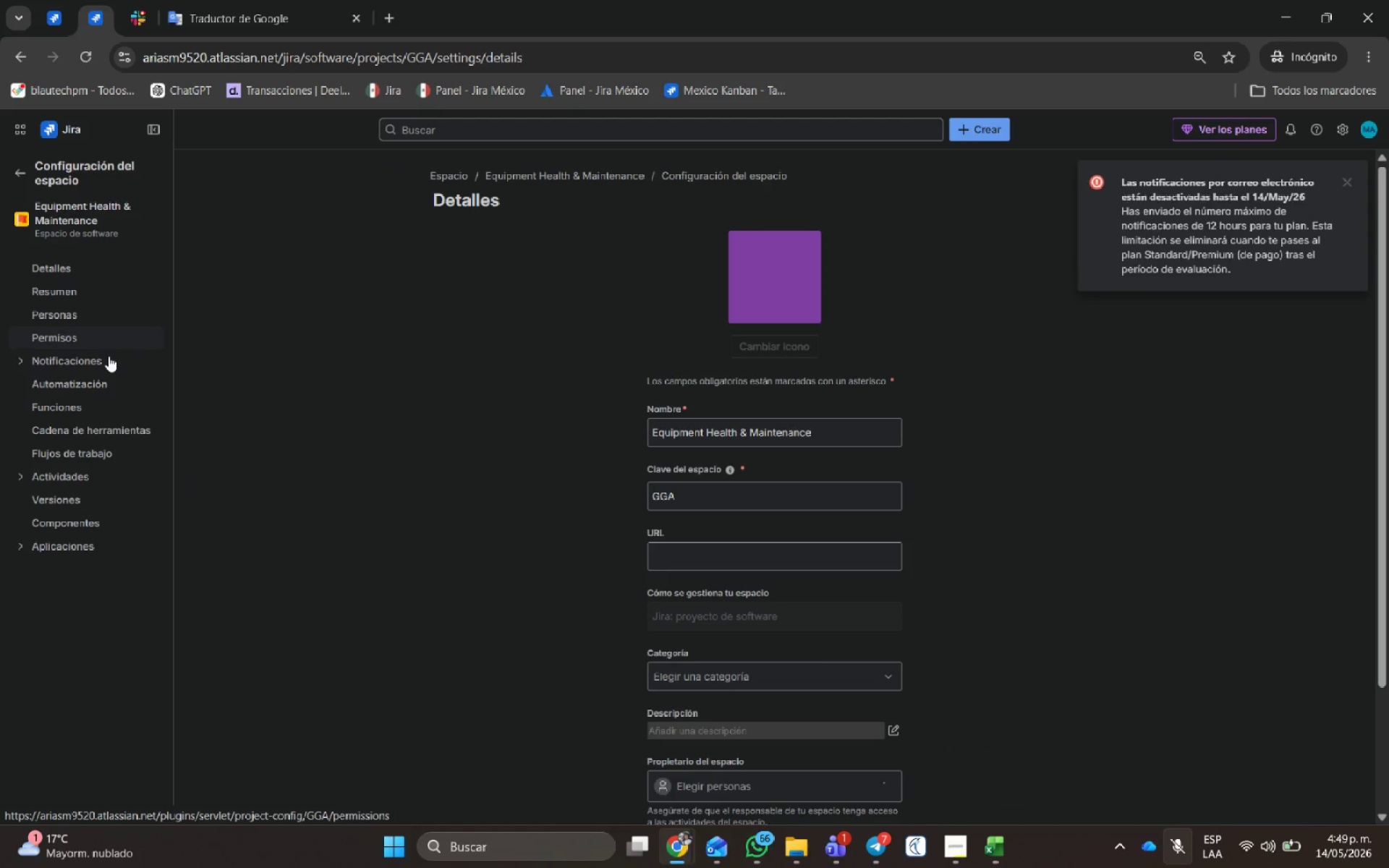 
left_click([59, 392])
 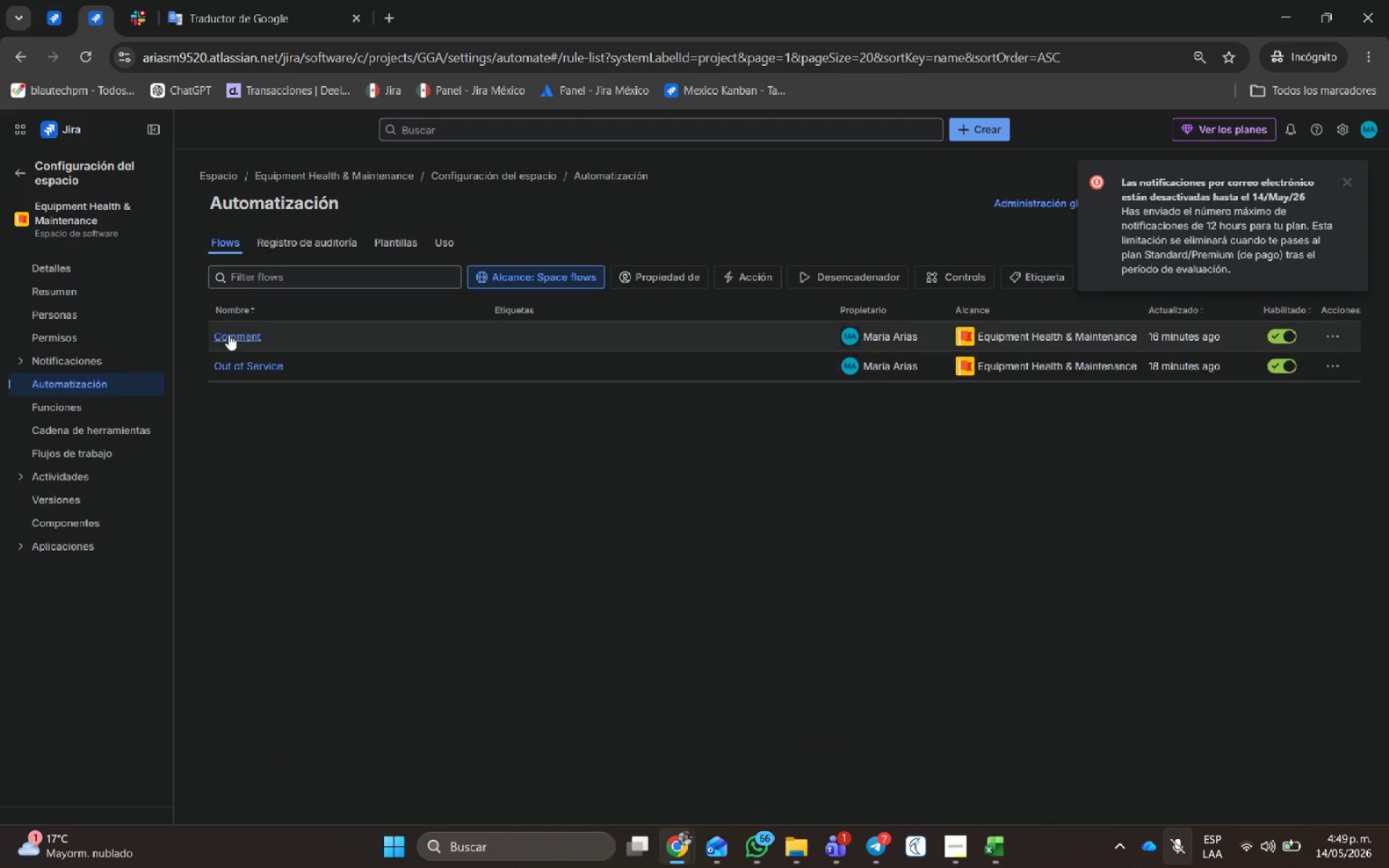 
wait(9.77)
 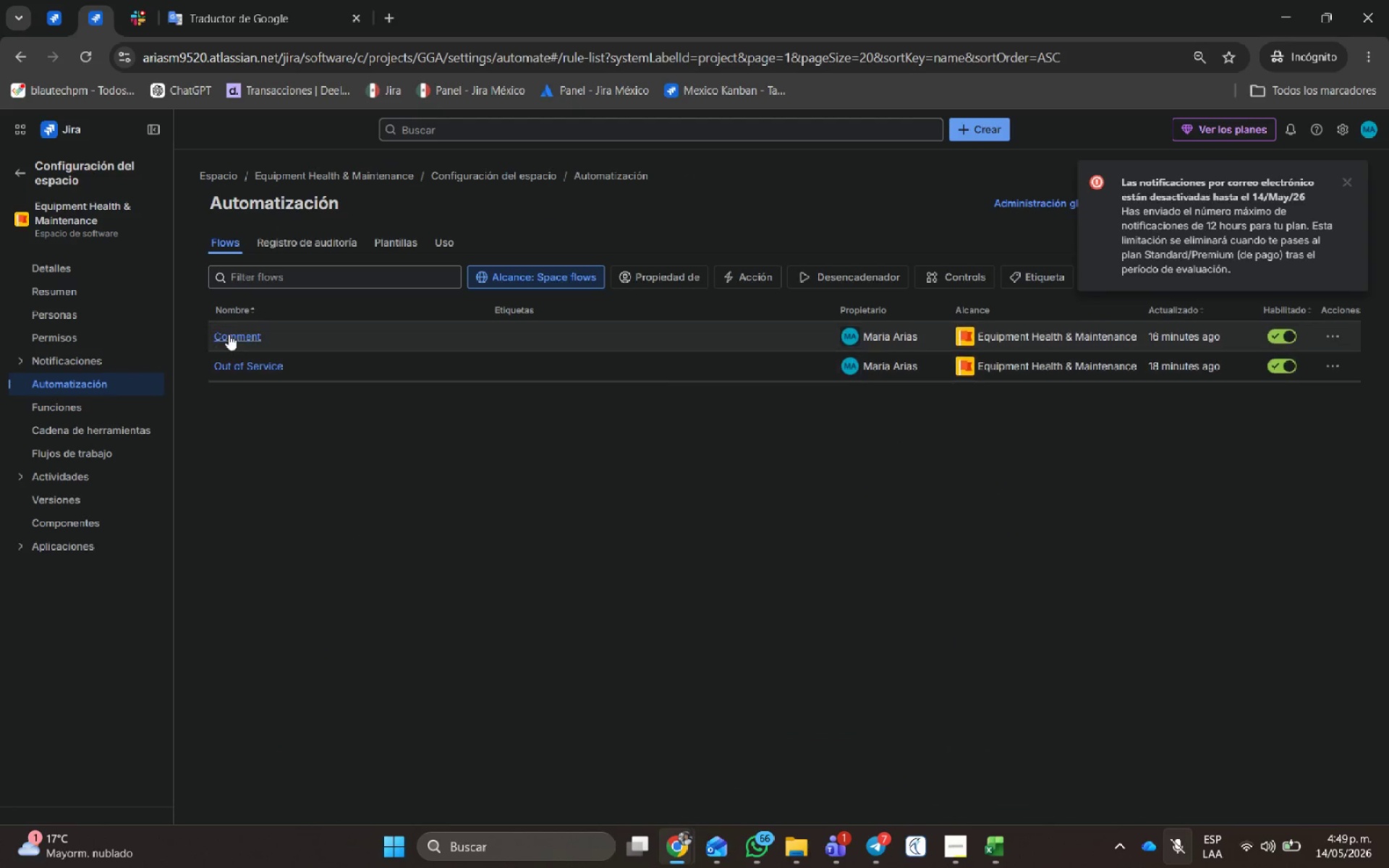 
left_click([1351, 182])
 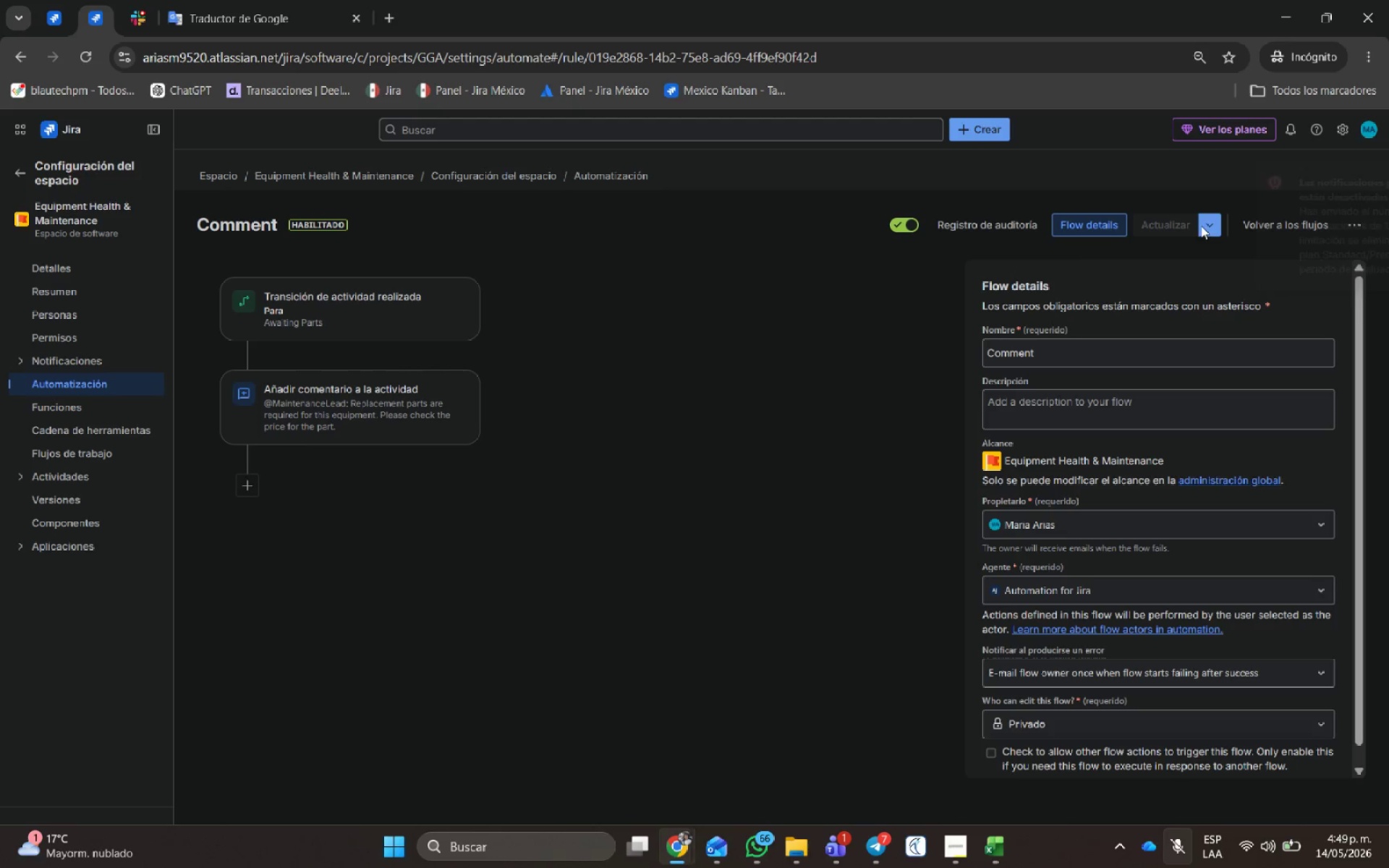 
left_click([1262, 225])
 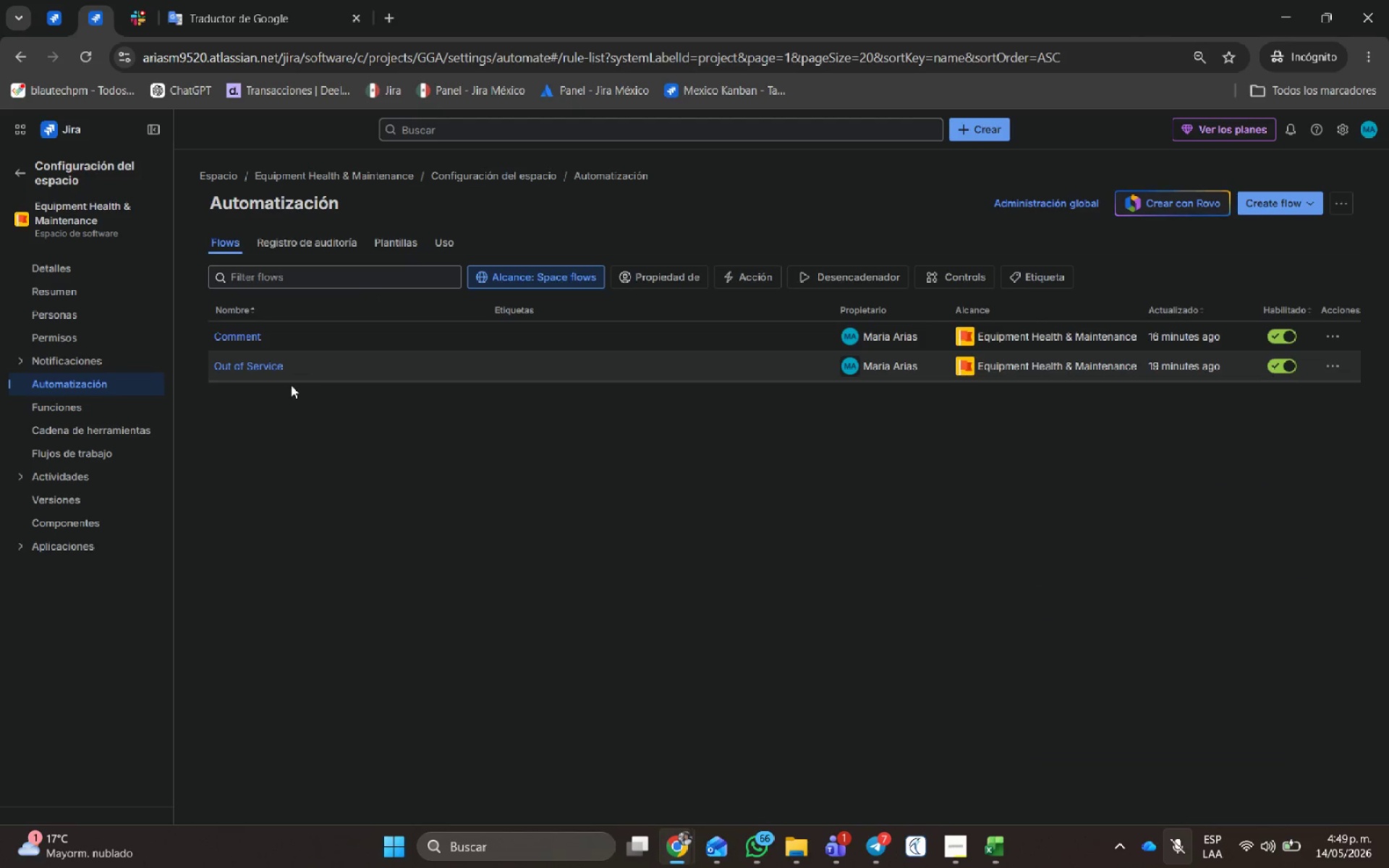 
left_click([262, 364])
 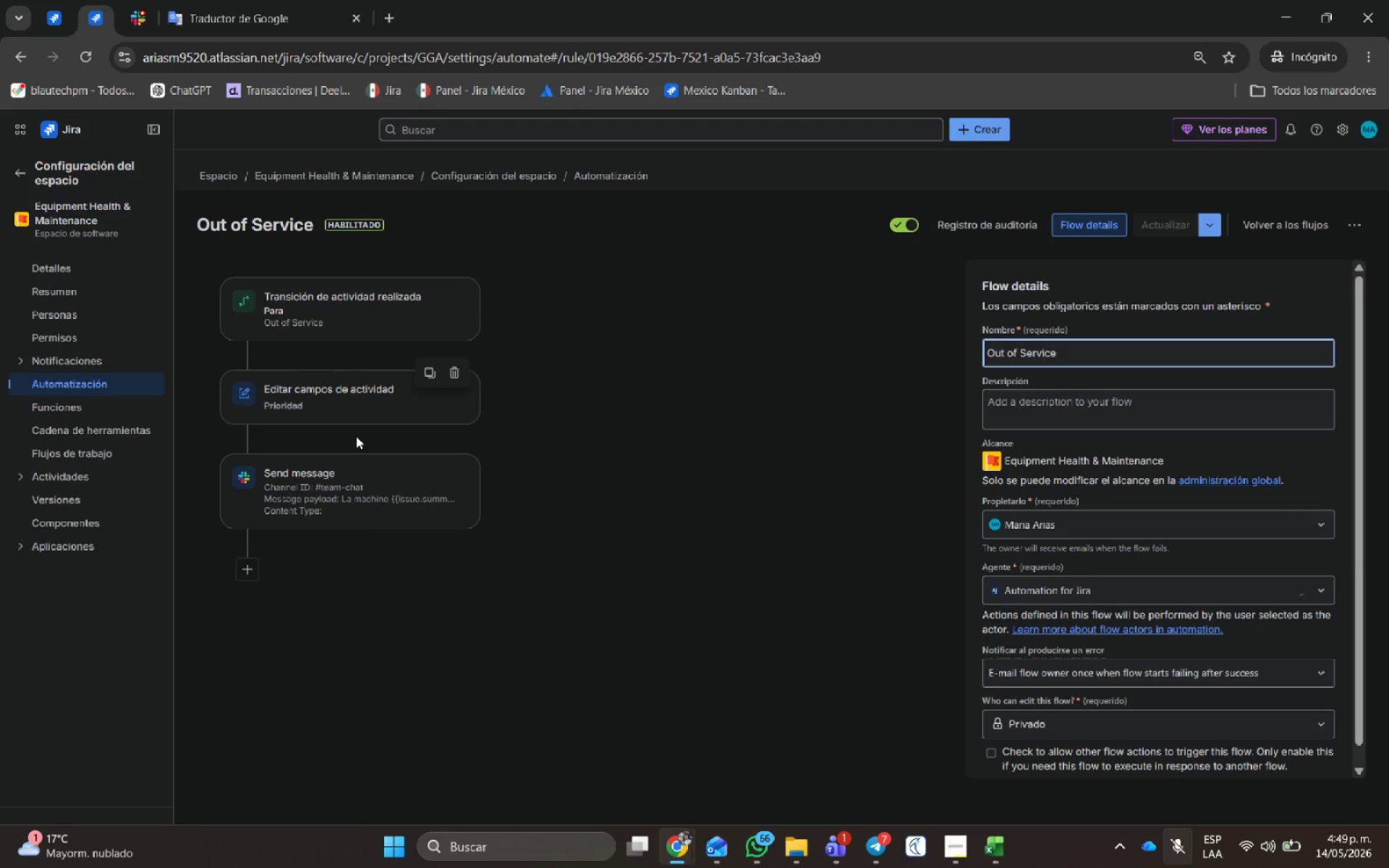 
left_click([345, 400])
 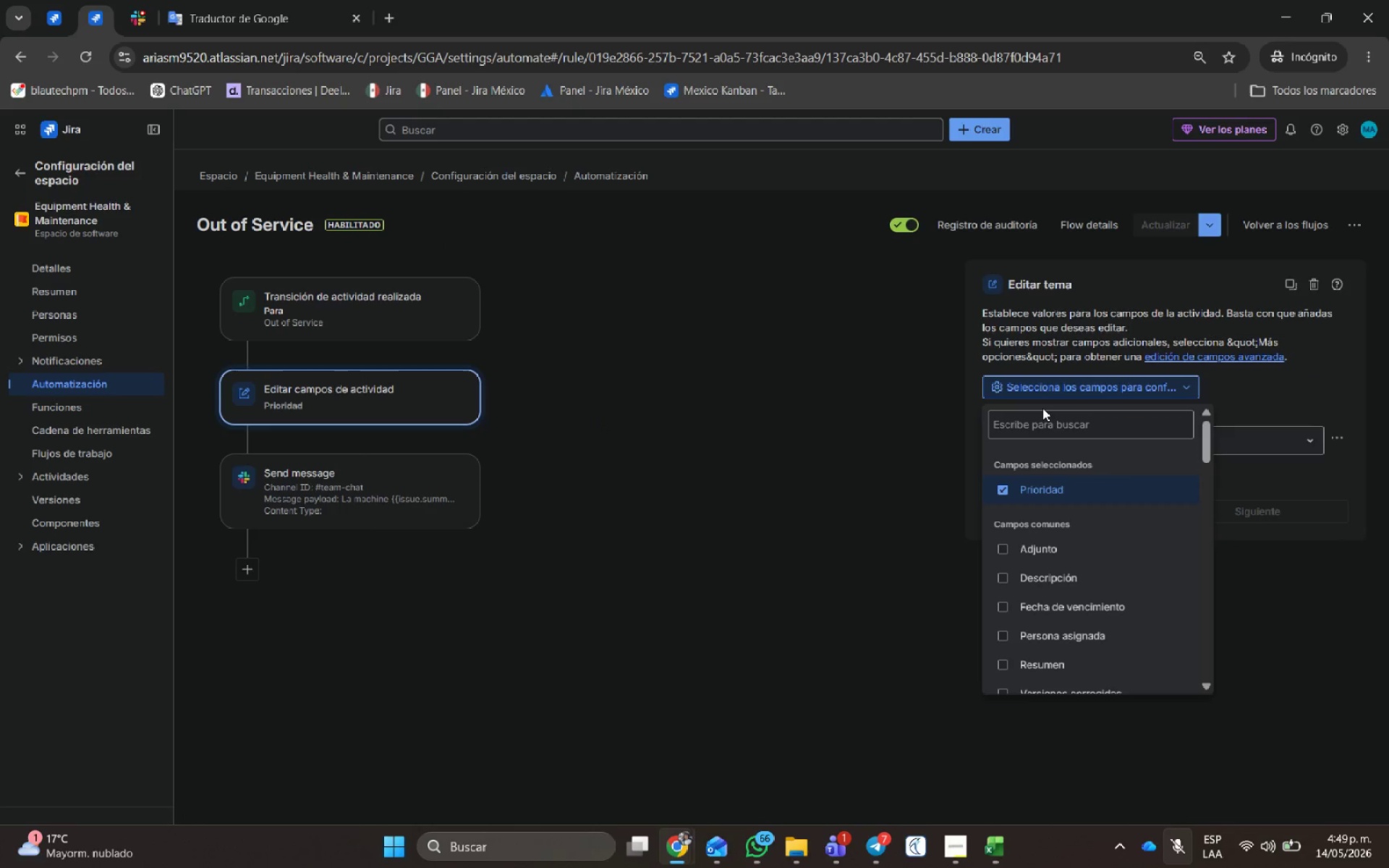 
left_click([426, 400])
 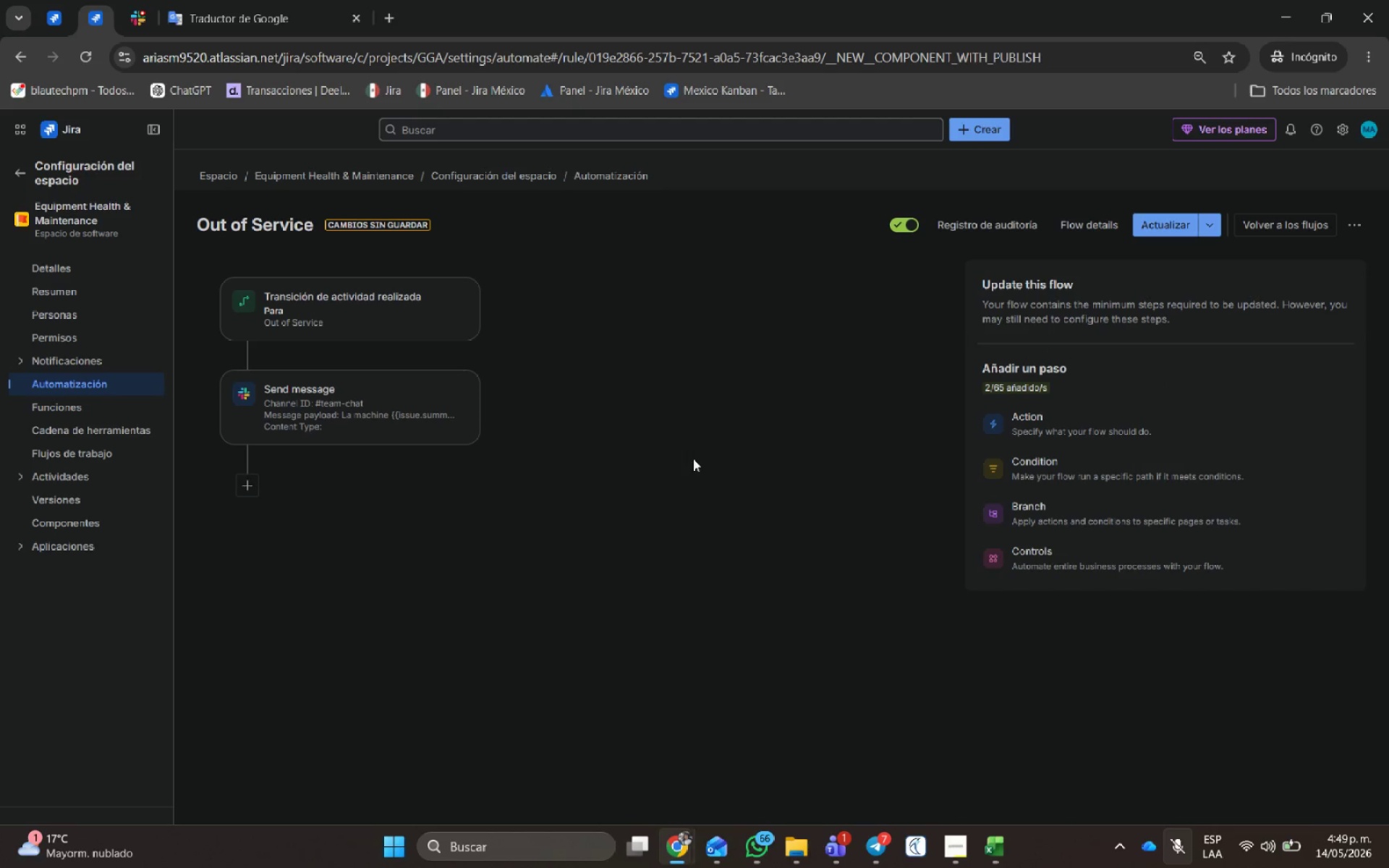 
double_click([321, 428])
 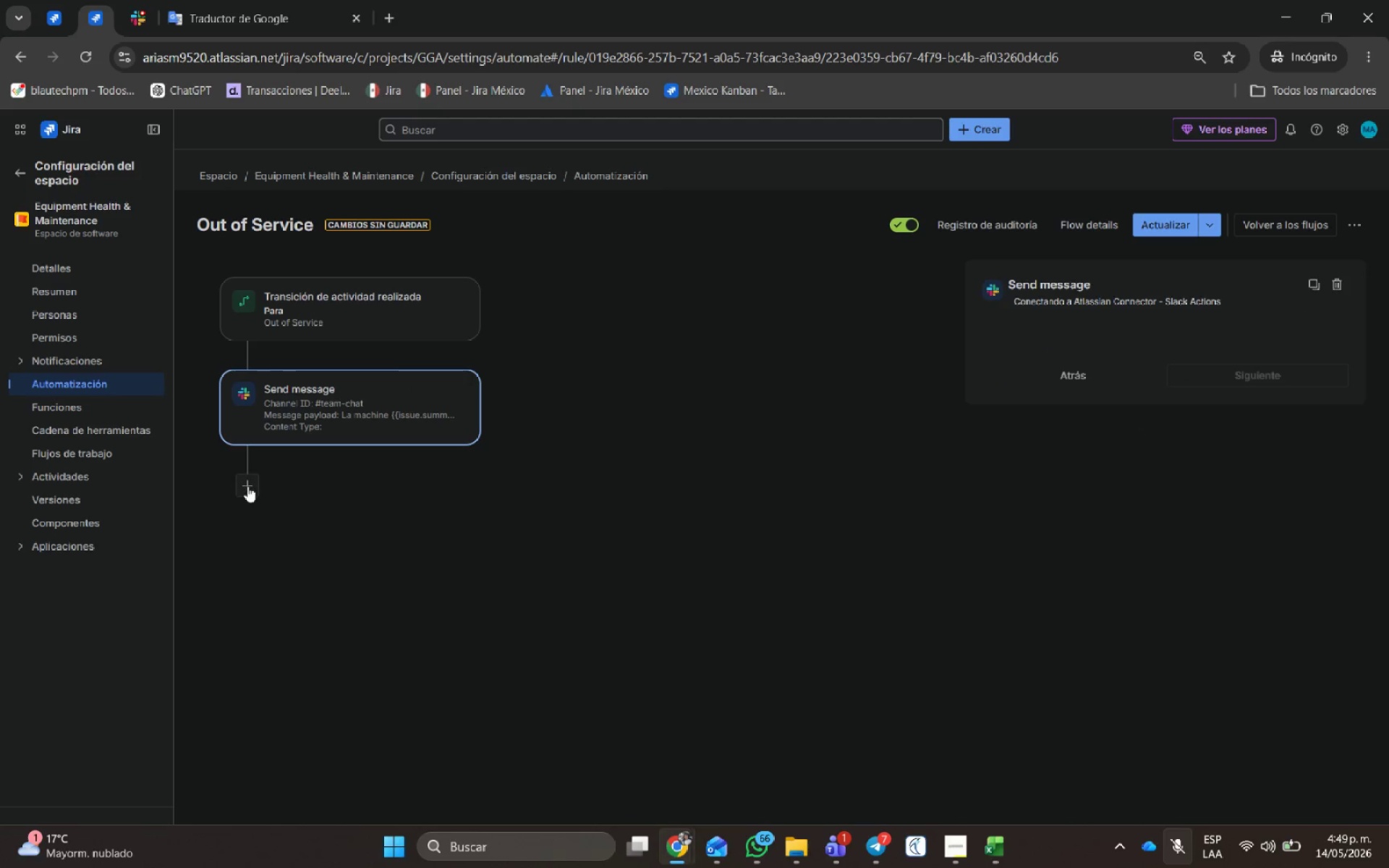 
triple_click([247, 486])
 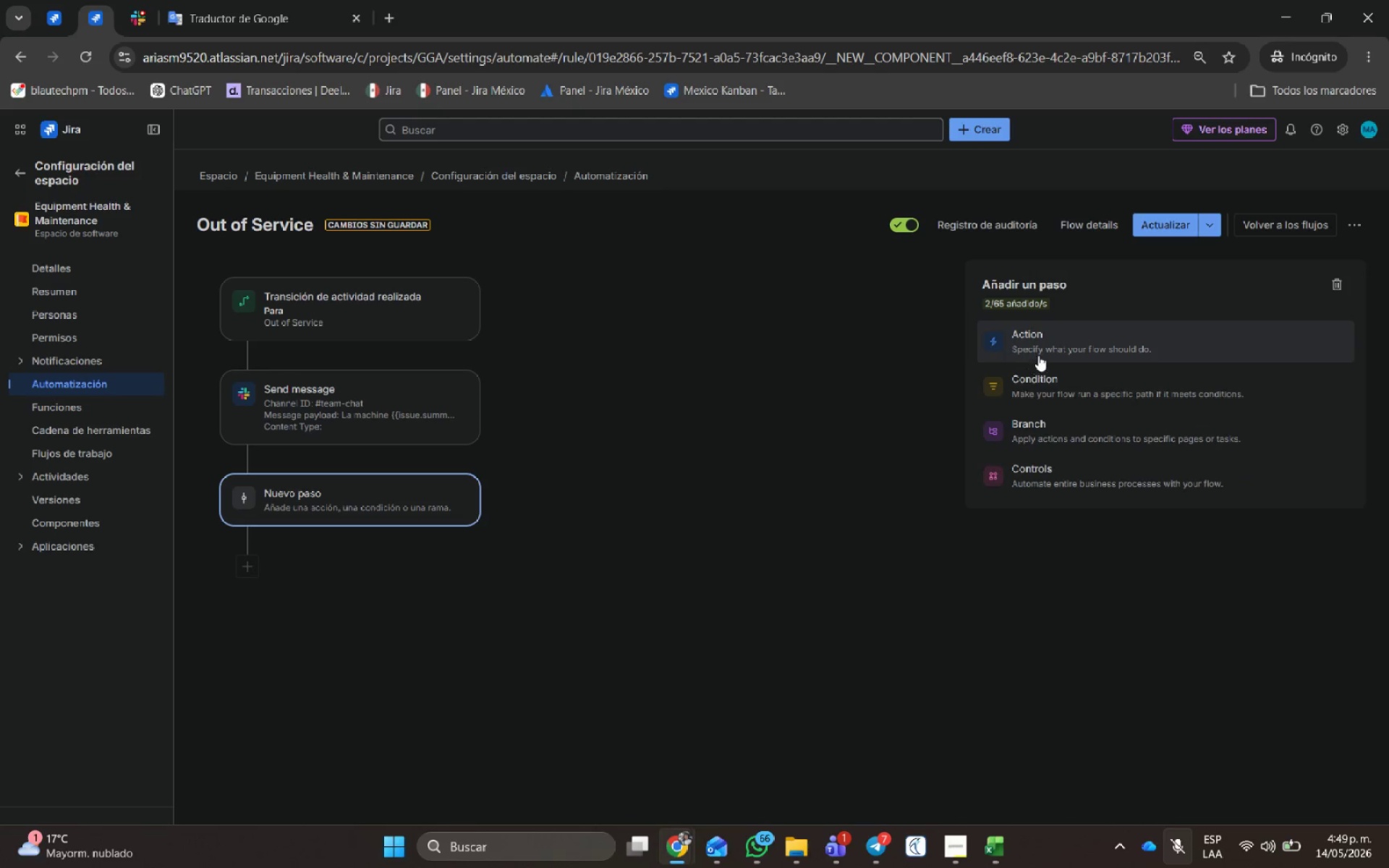 
left_click([1047, 349])
 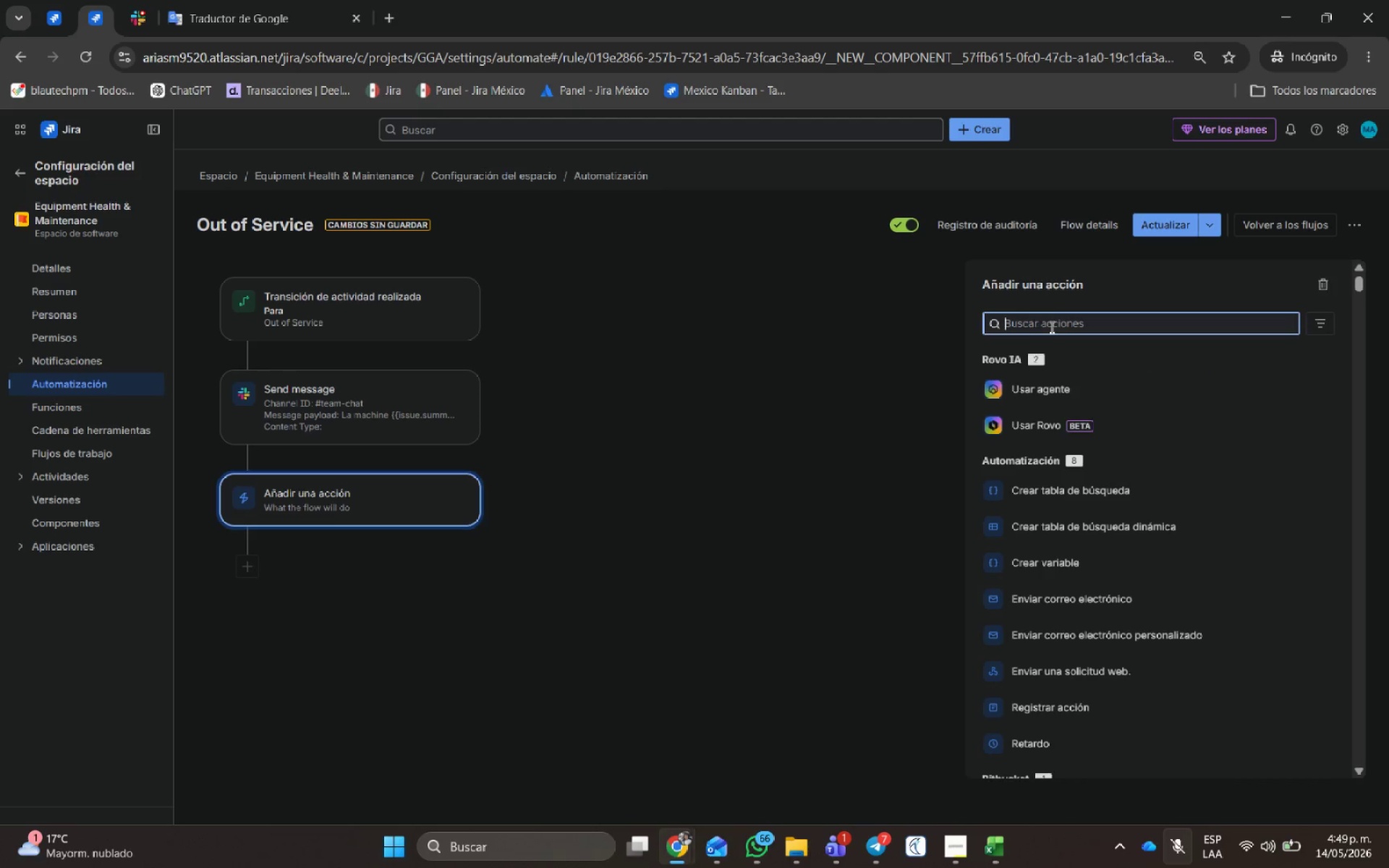 
type(editar)
 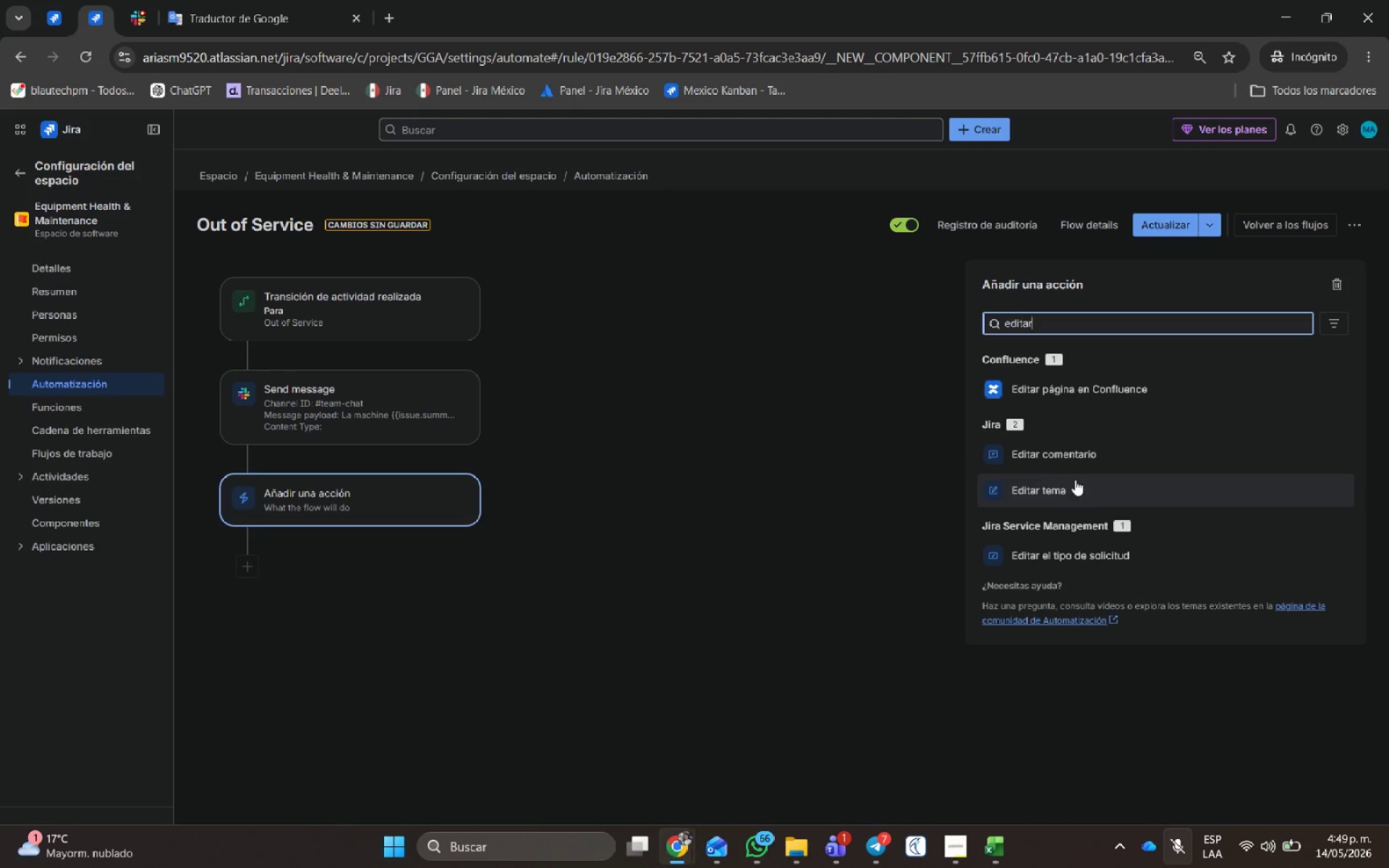 
left_click([1075, 487])
 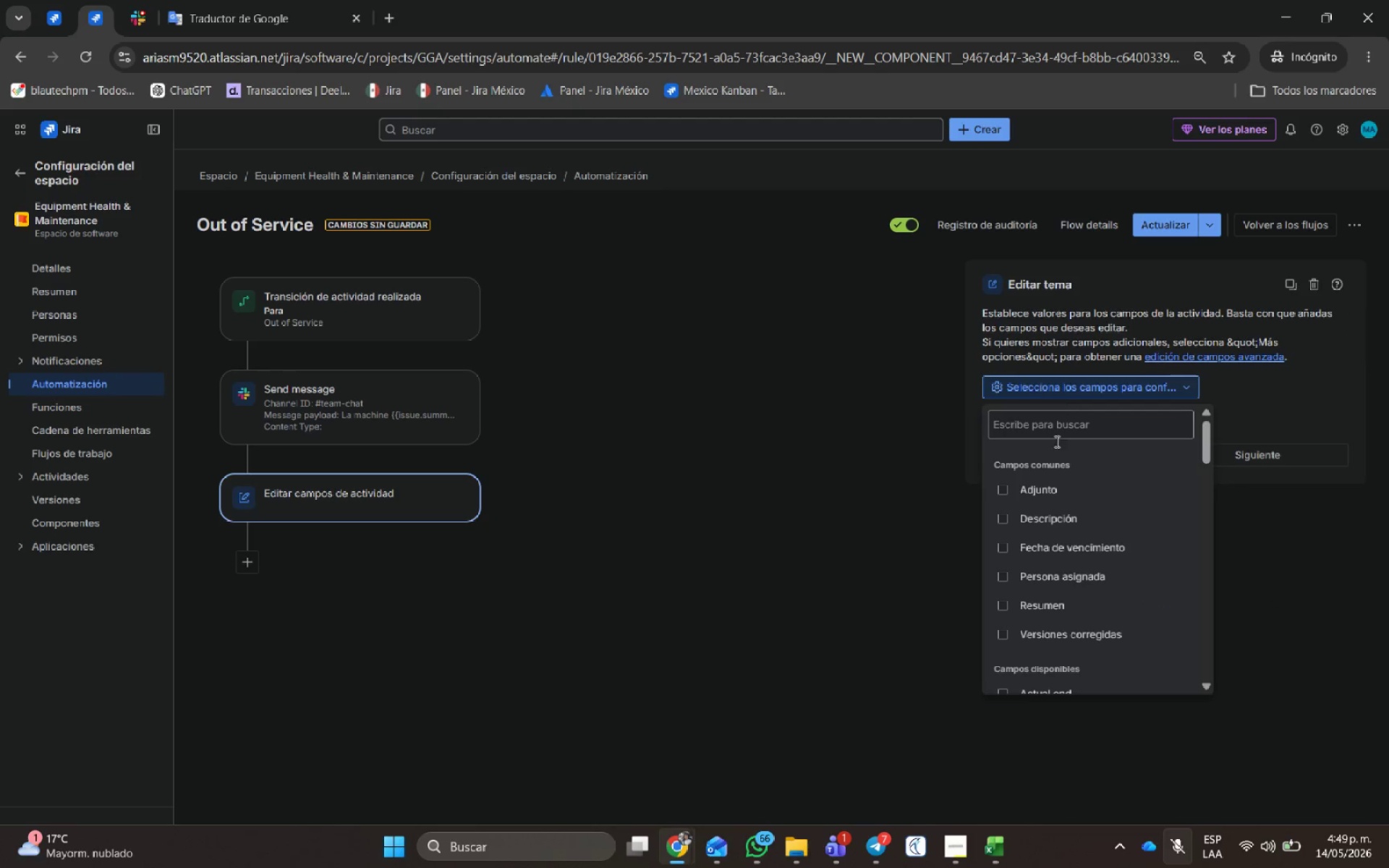 
left_click([1055, 430])
 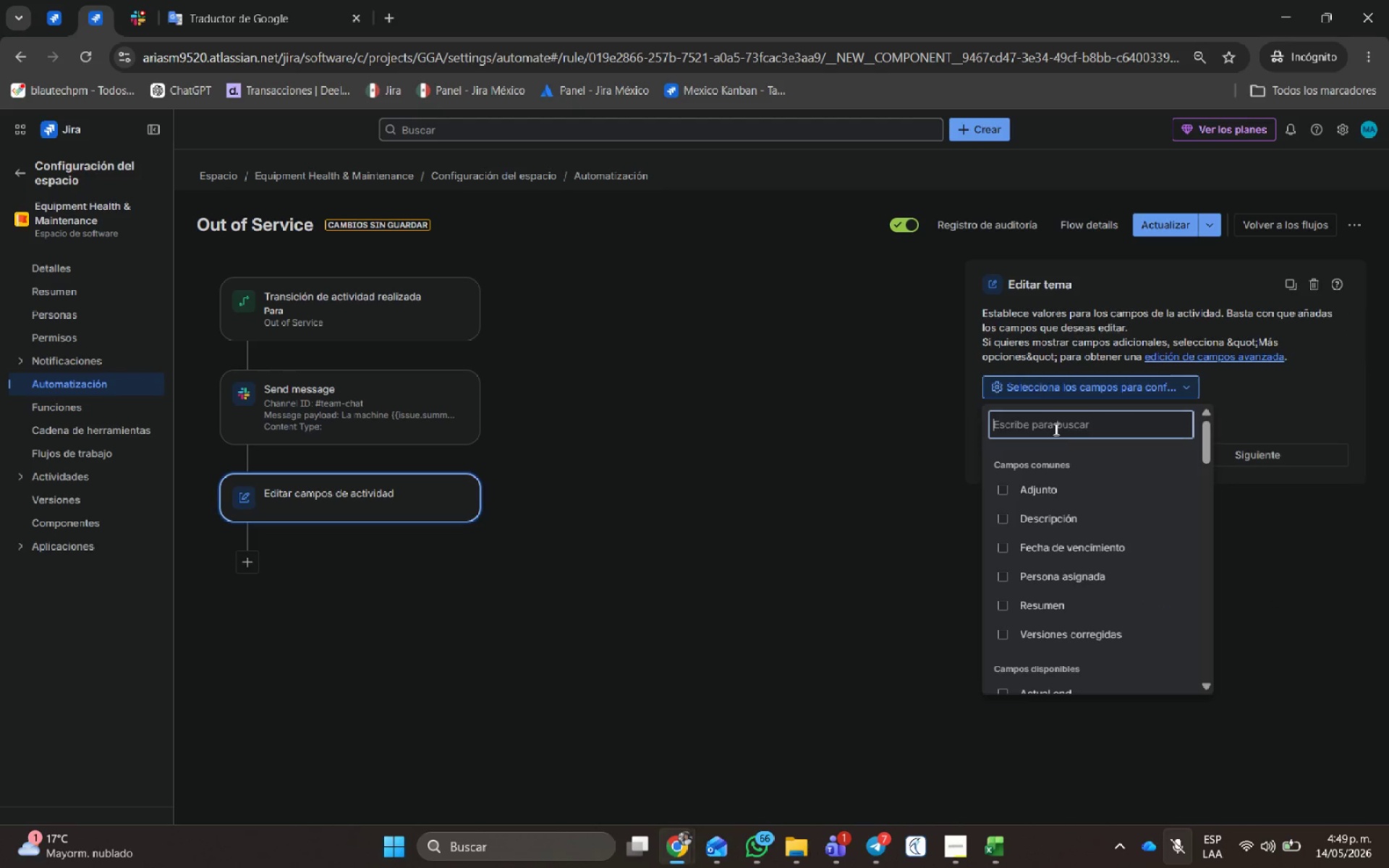 
type(servive)
 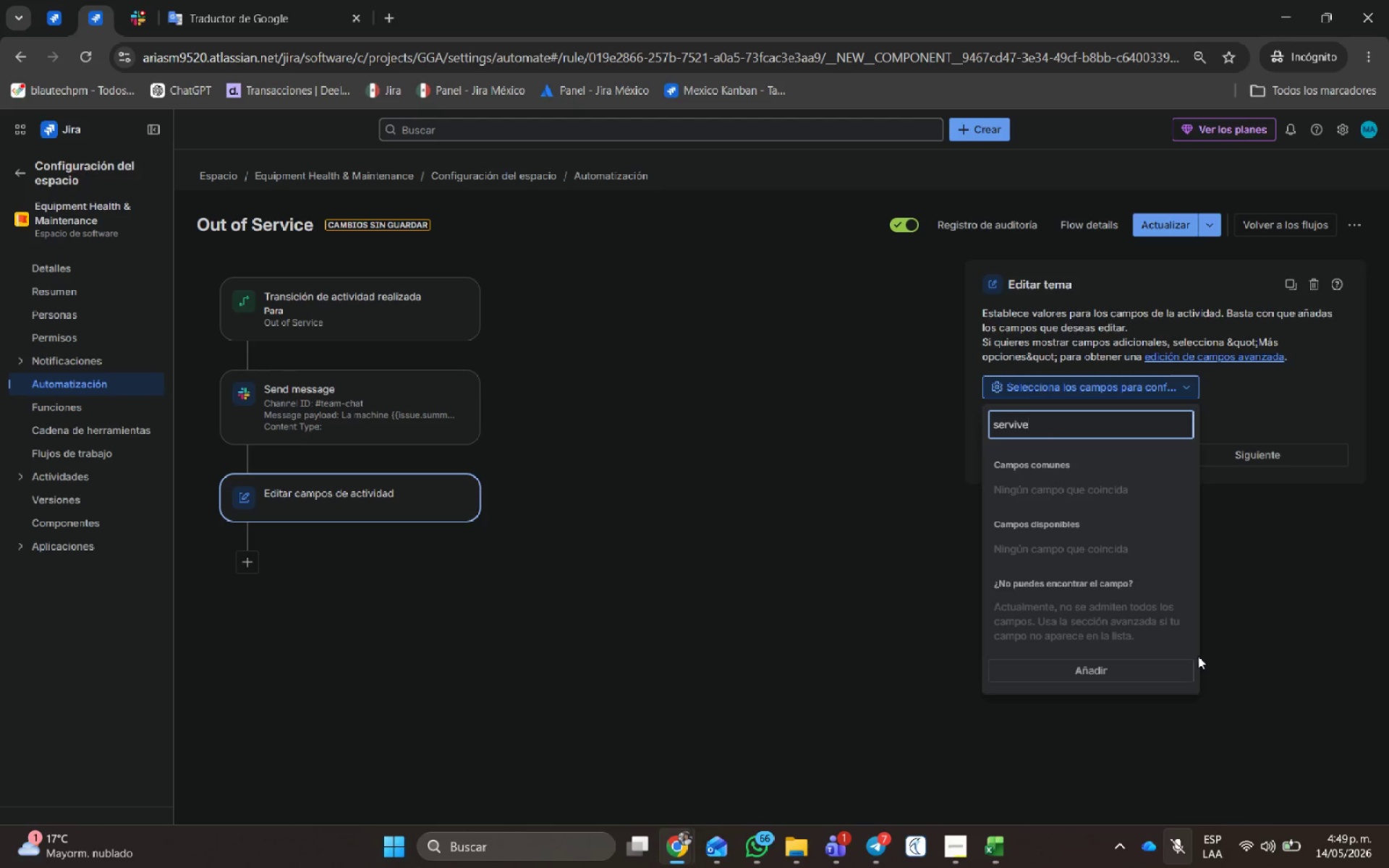 
key(Backspace)
 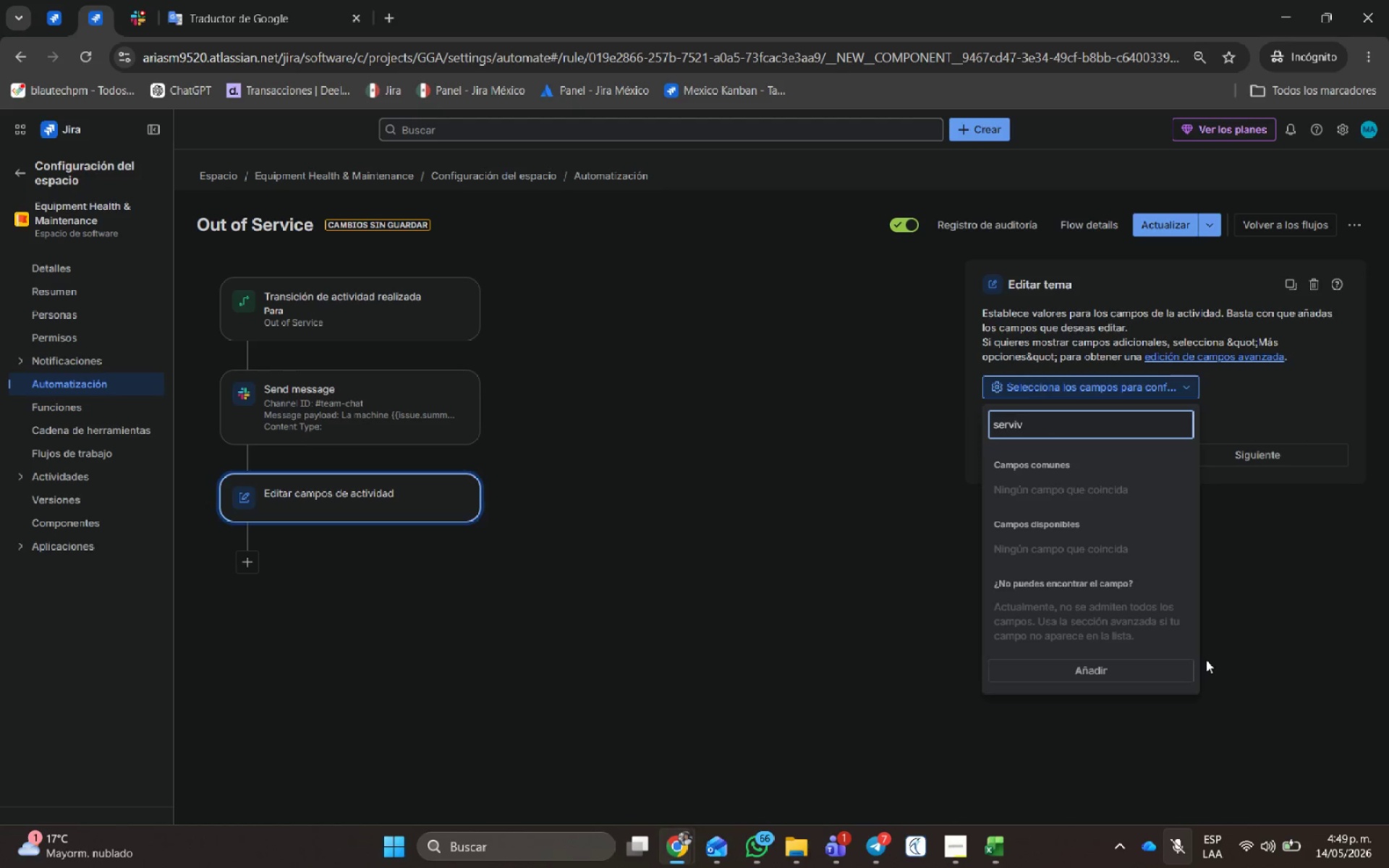 
key(Backspace)
 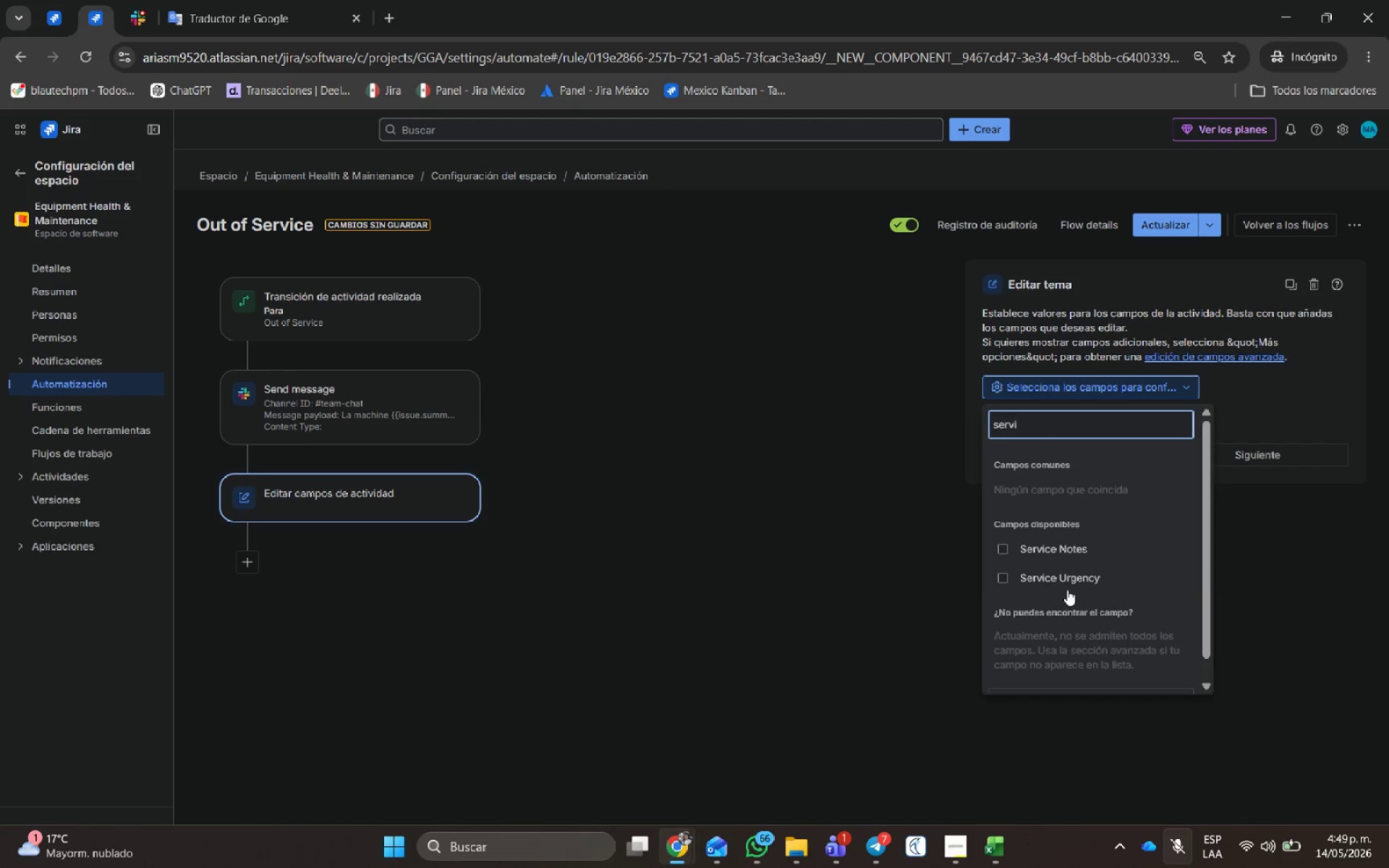 
left_click([1067, 590])
 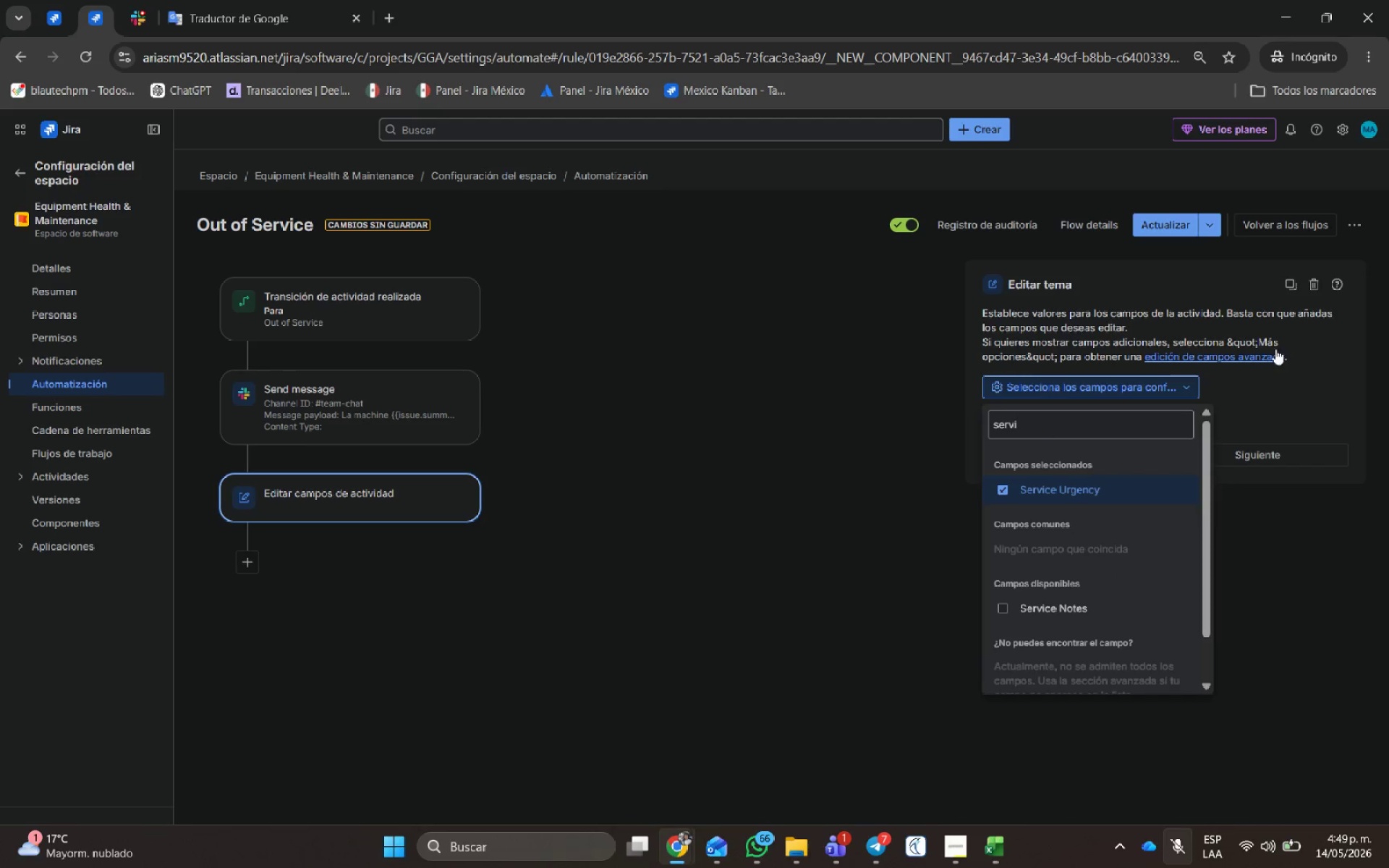 
left_click([1295, 387])
 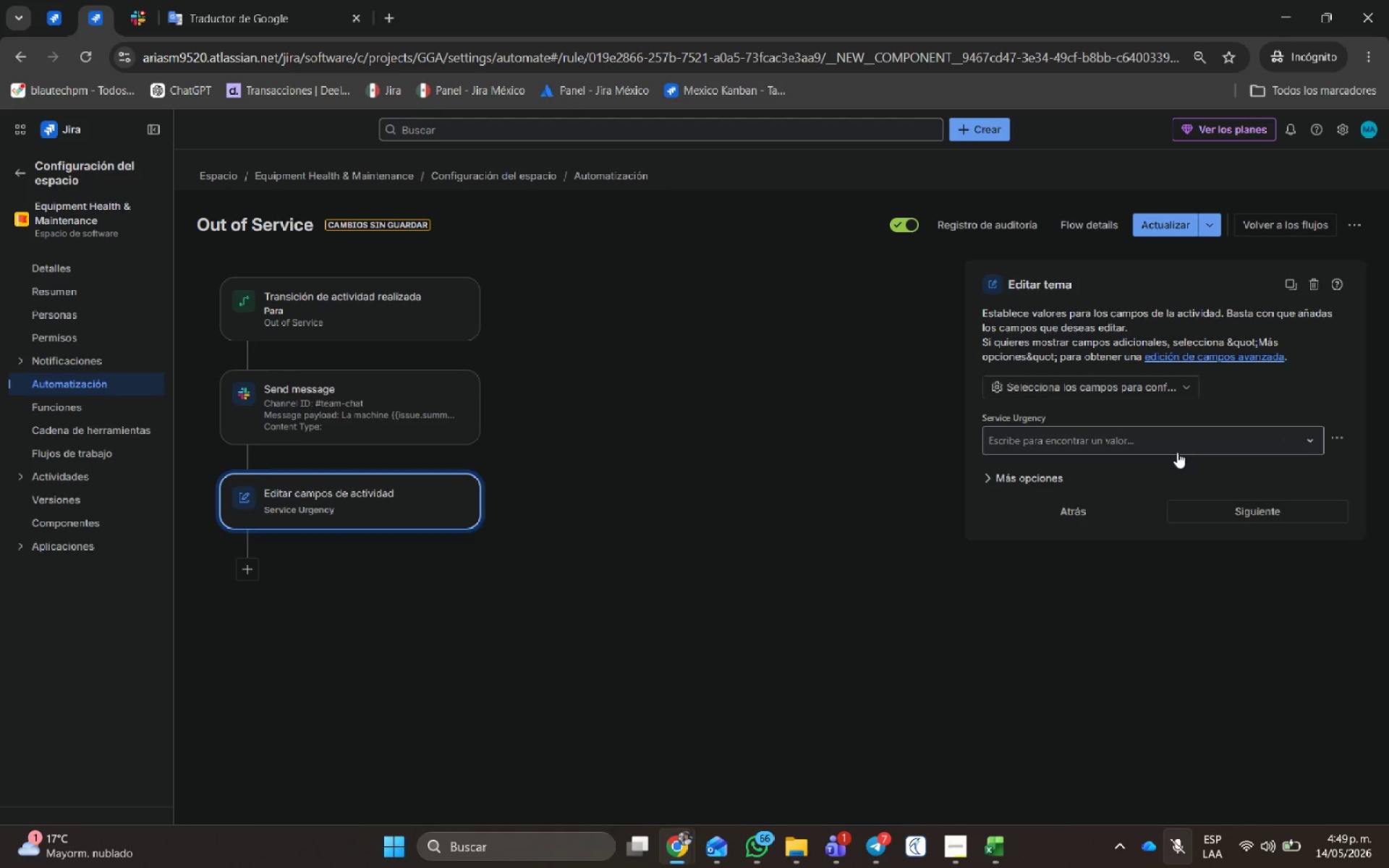 
left_click([1175, 447])
 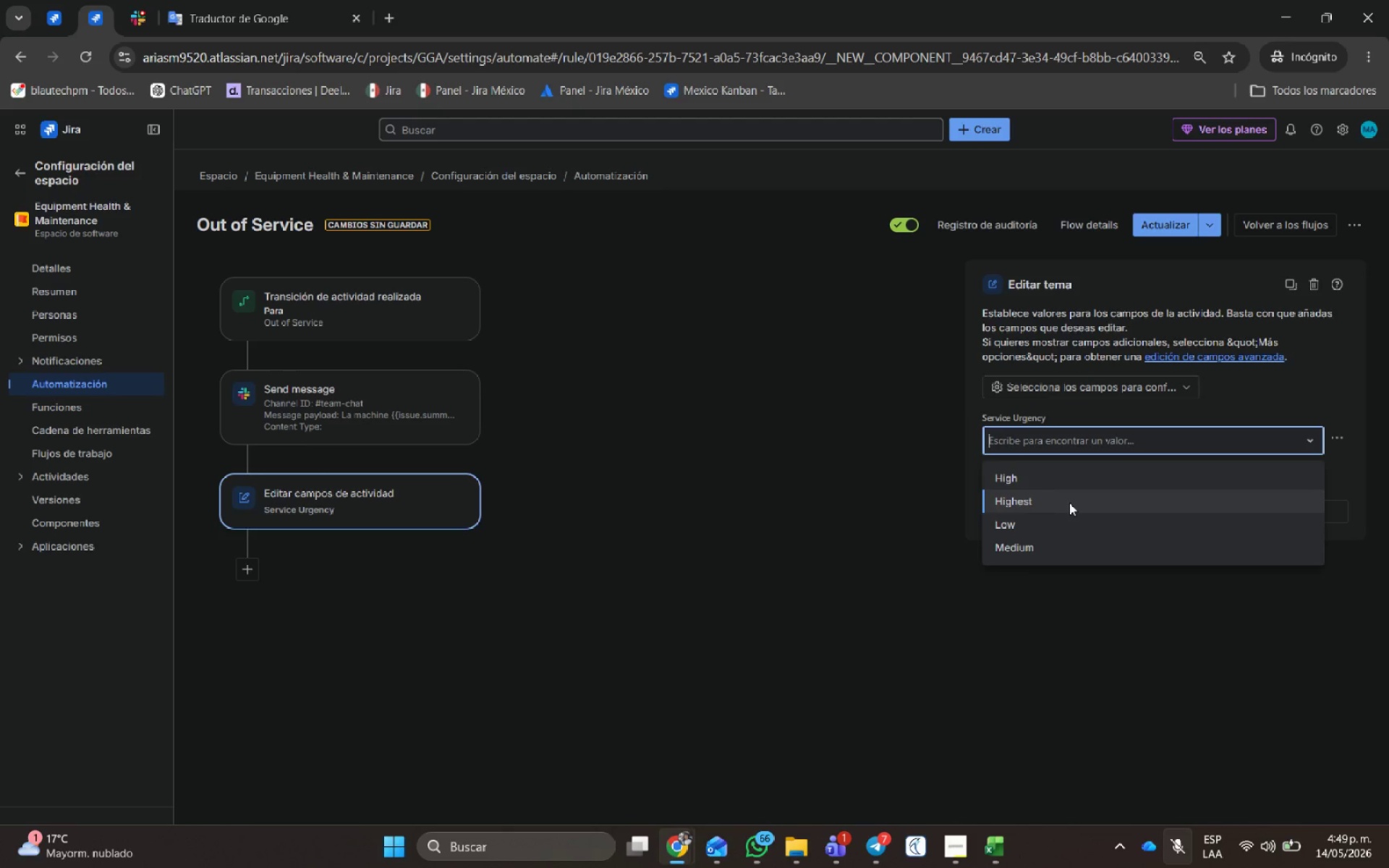 
left_click([1066, 505])
 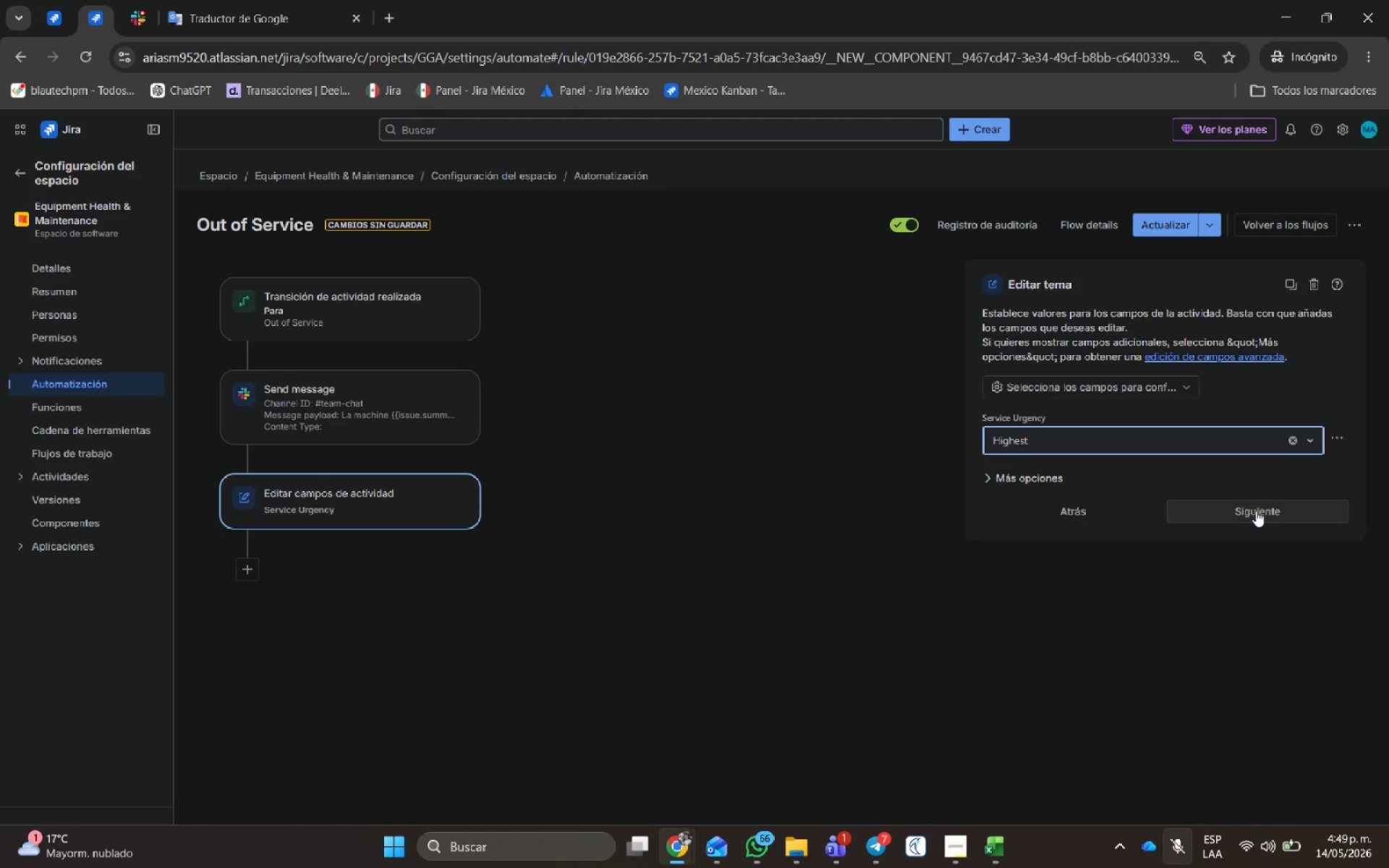 
left_click([1257, 511])
 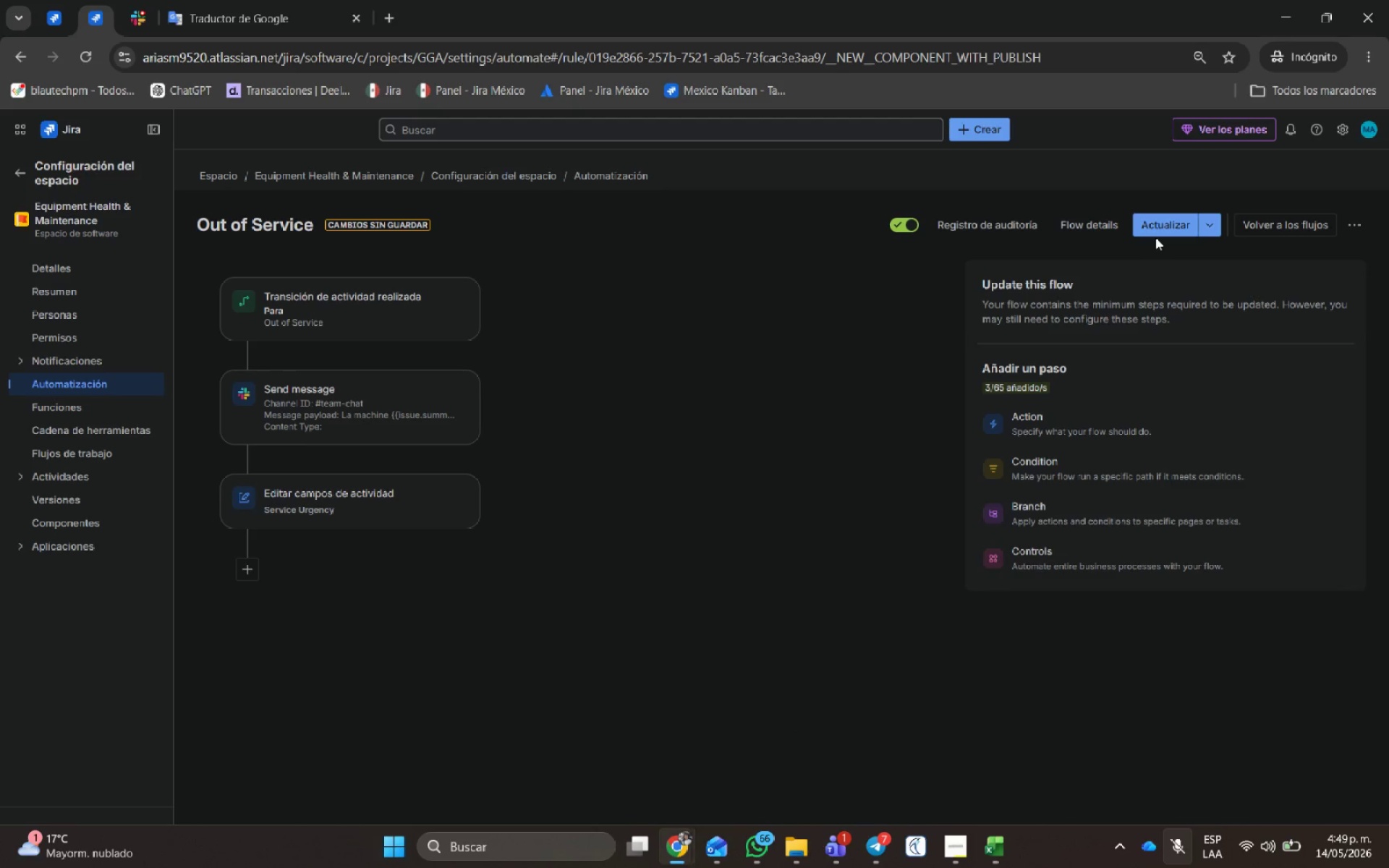 
double_click([1157, 227])
 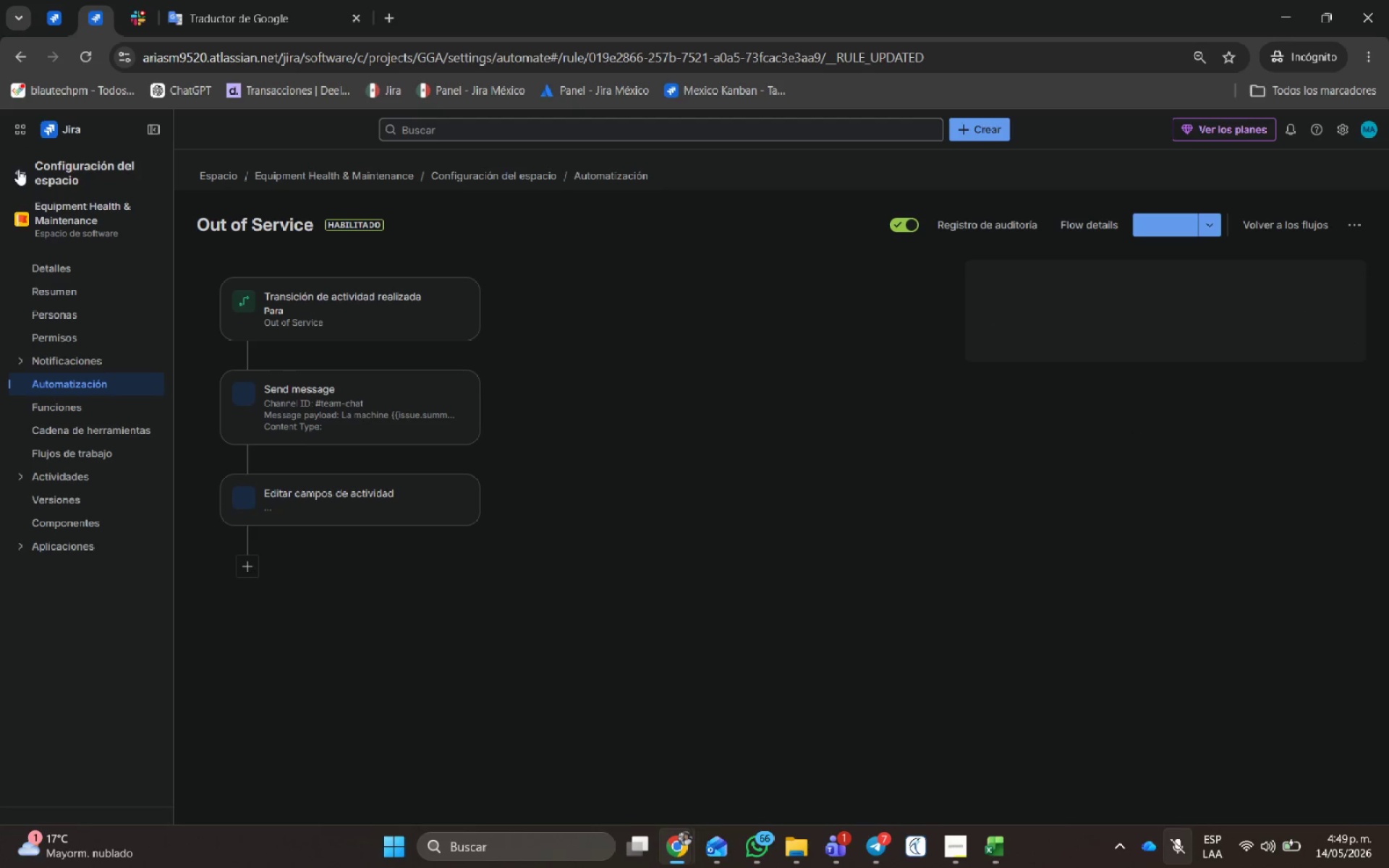 
left_click([18, 169])
 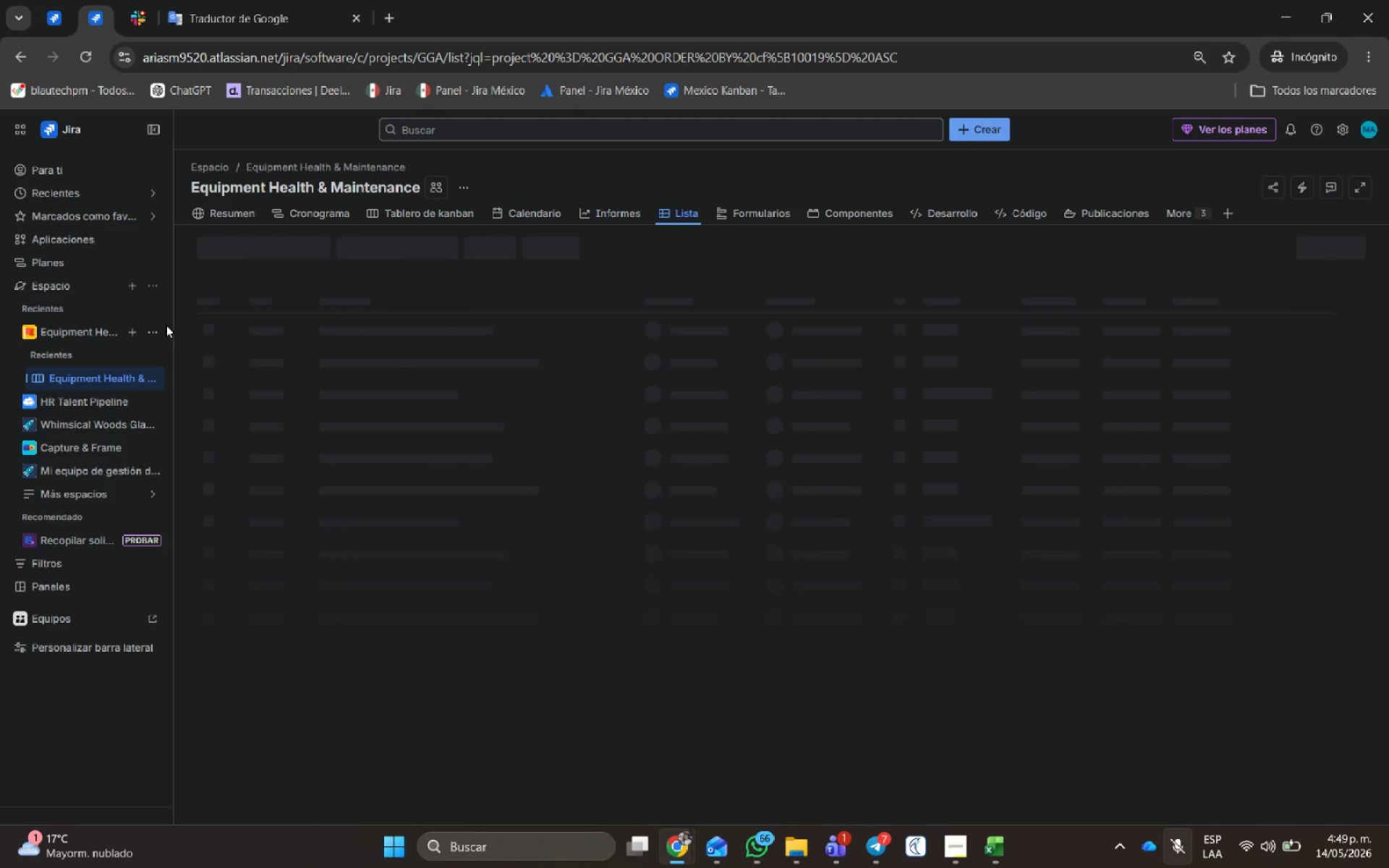 
left_click([161, 329])
 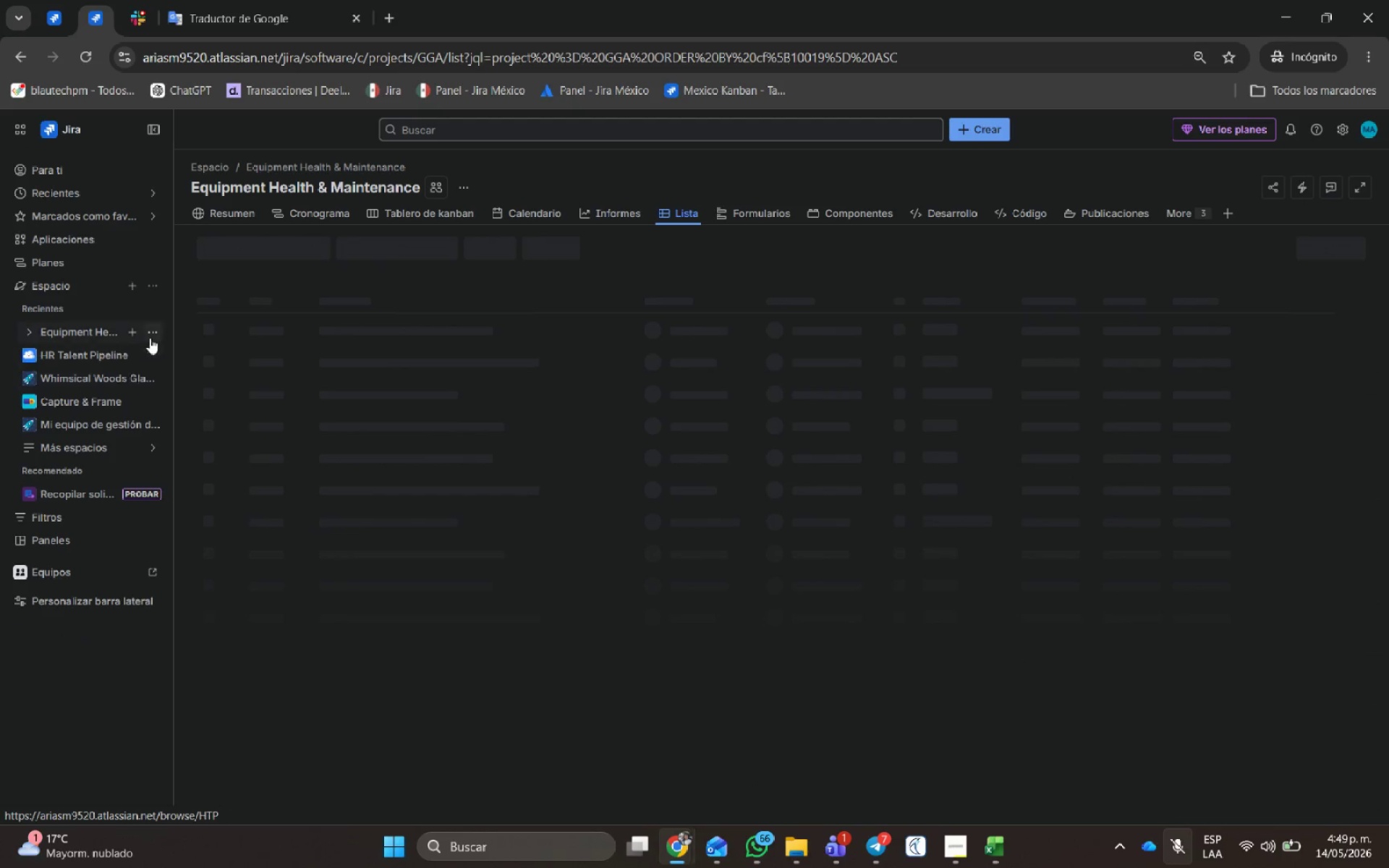 
left_click([149, 334])
 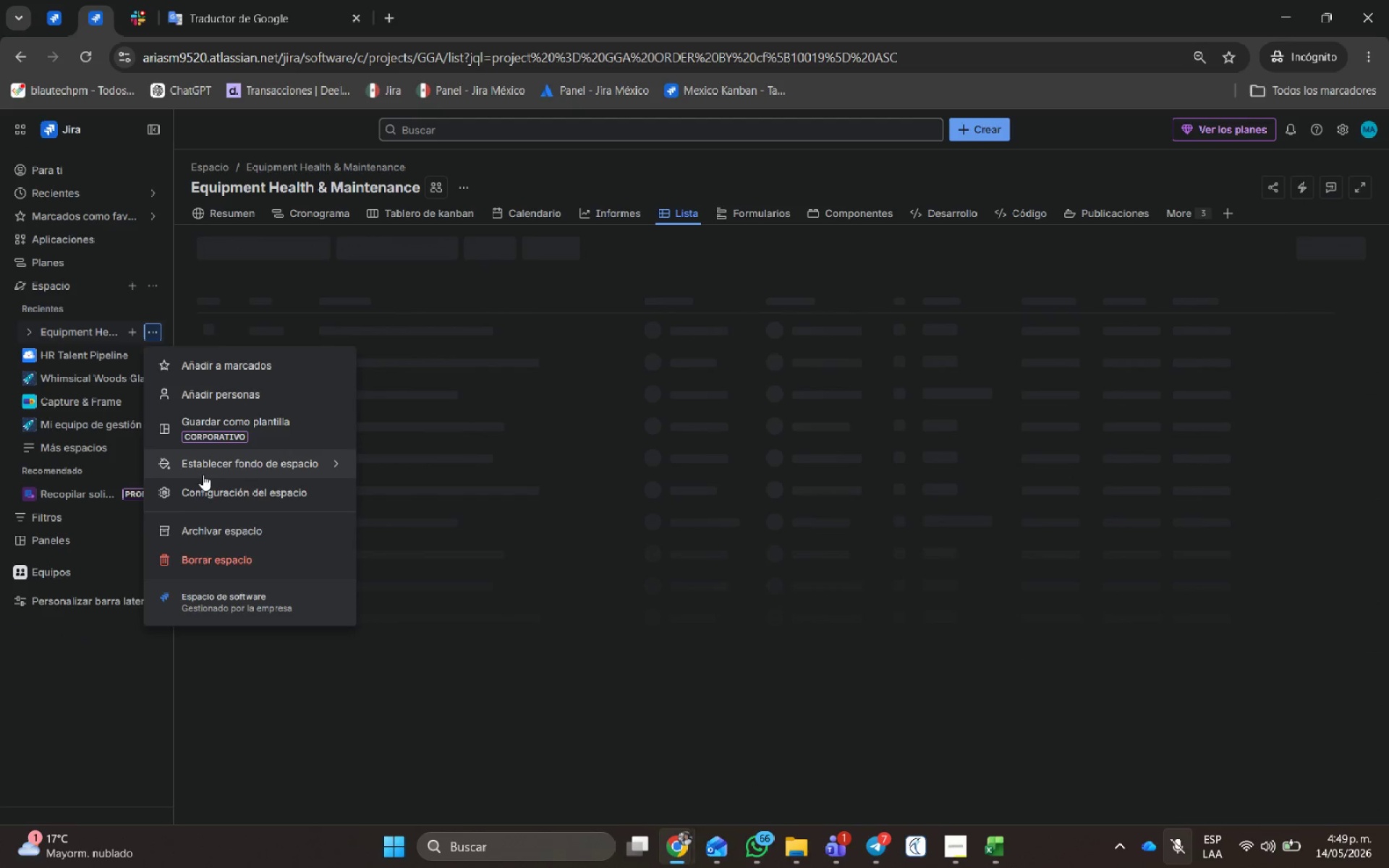 
left_click([209, 492])
 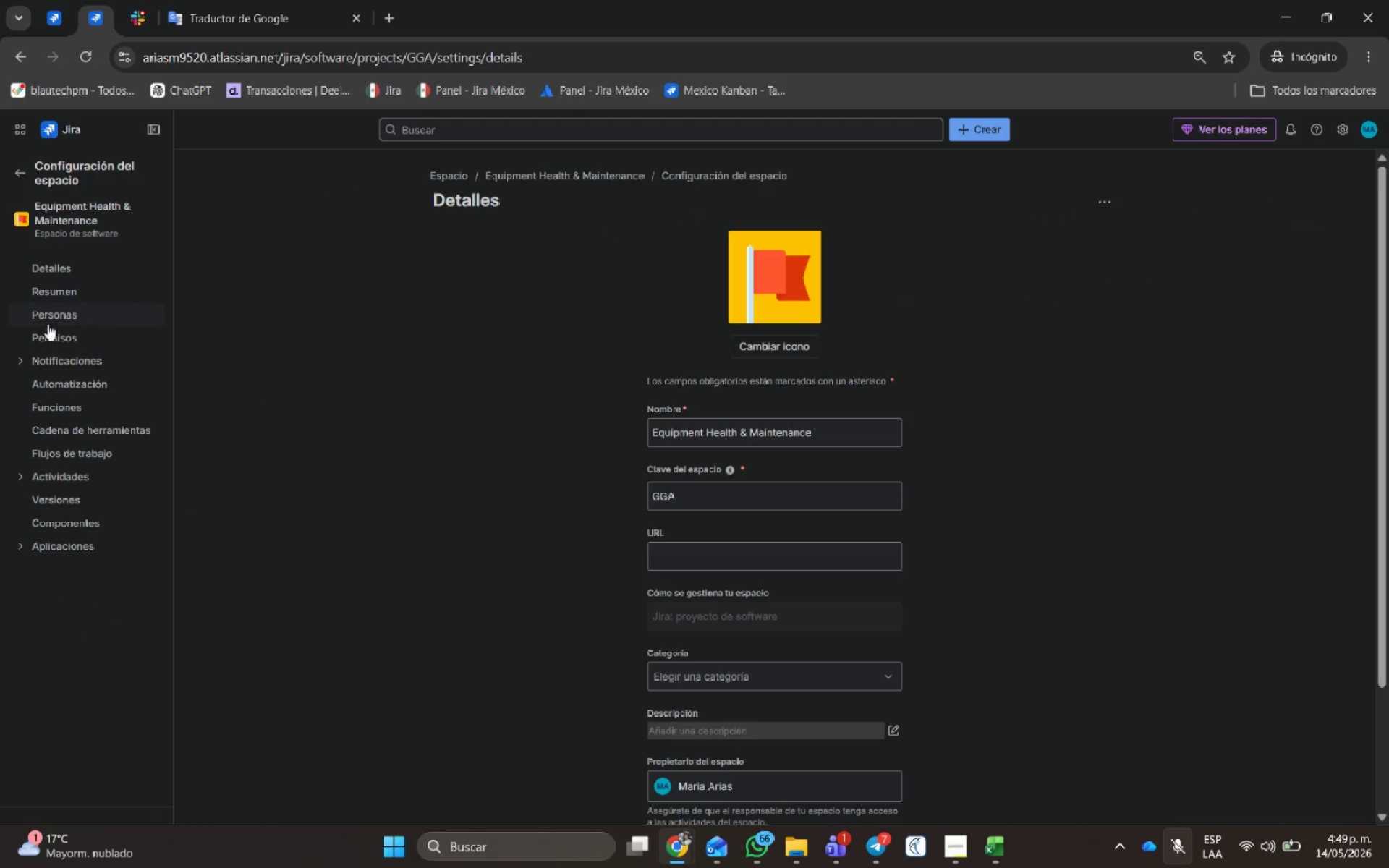 
left_click([64, 382])
 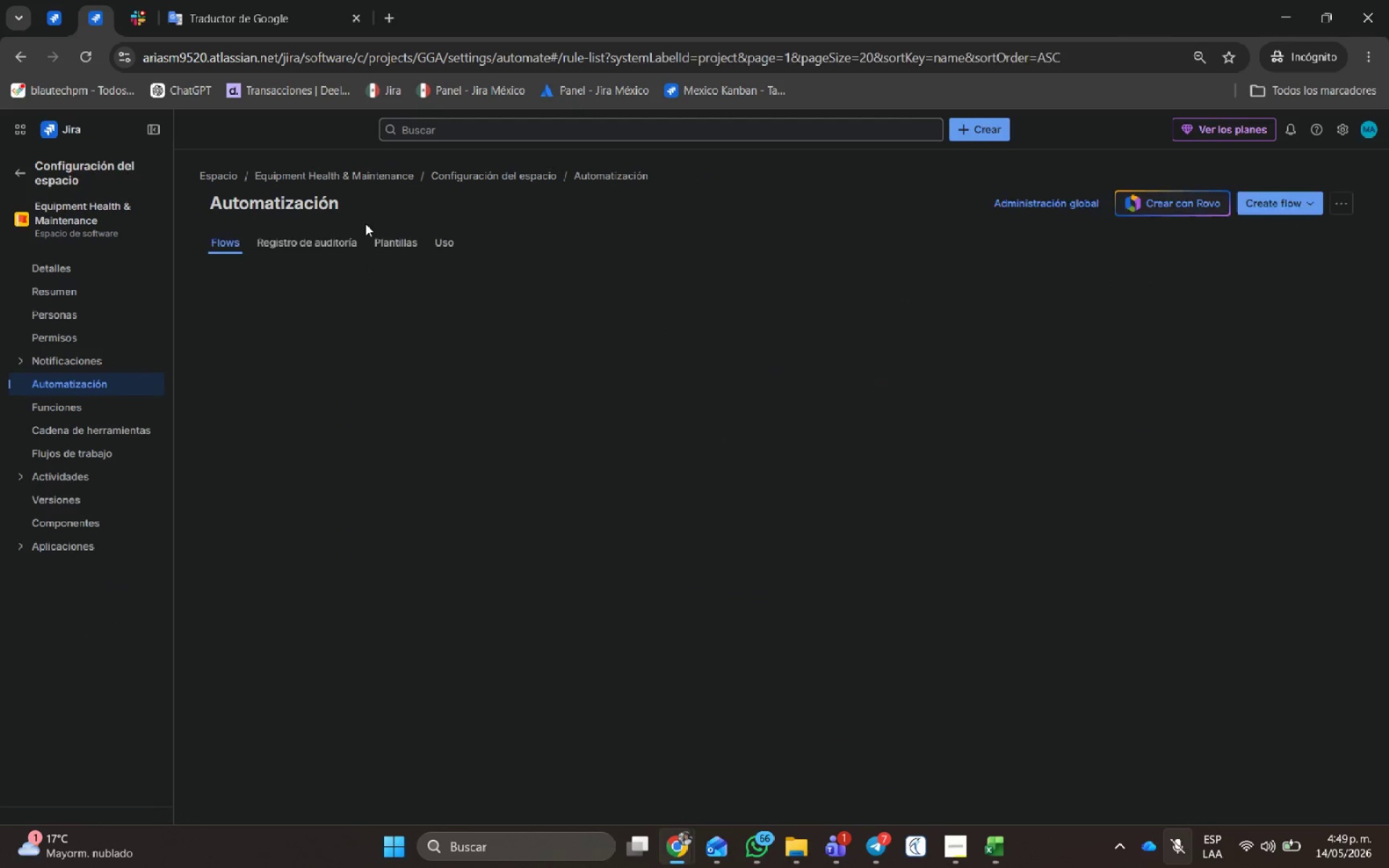 
left_click([328, 244])
 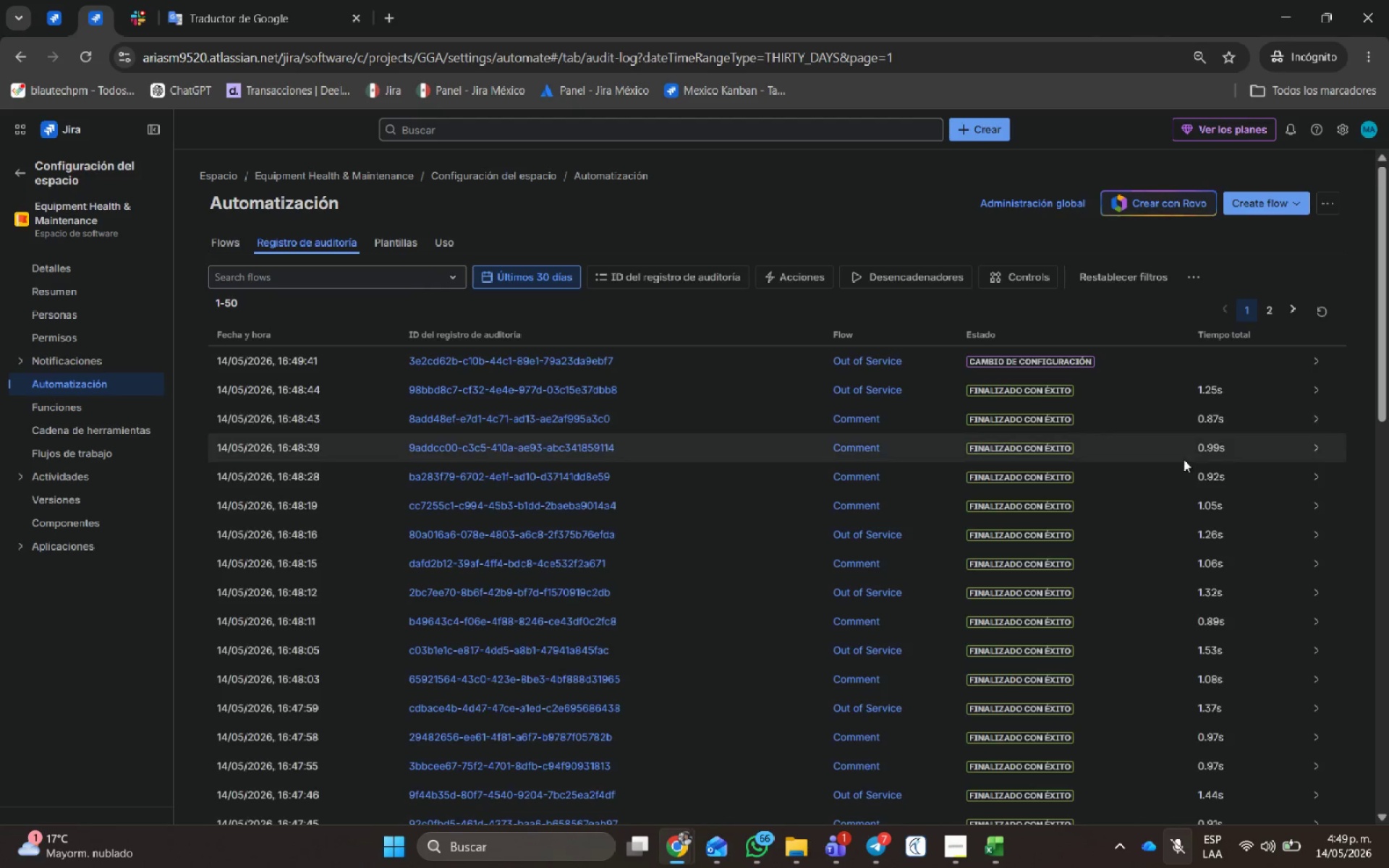 
scroll: coordinate [1143, 578], scroll_direction: down, amount: 3.0
 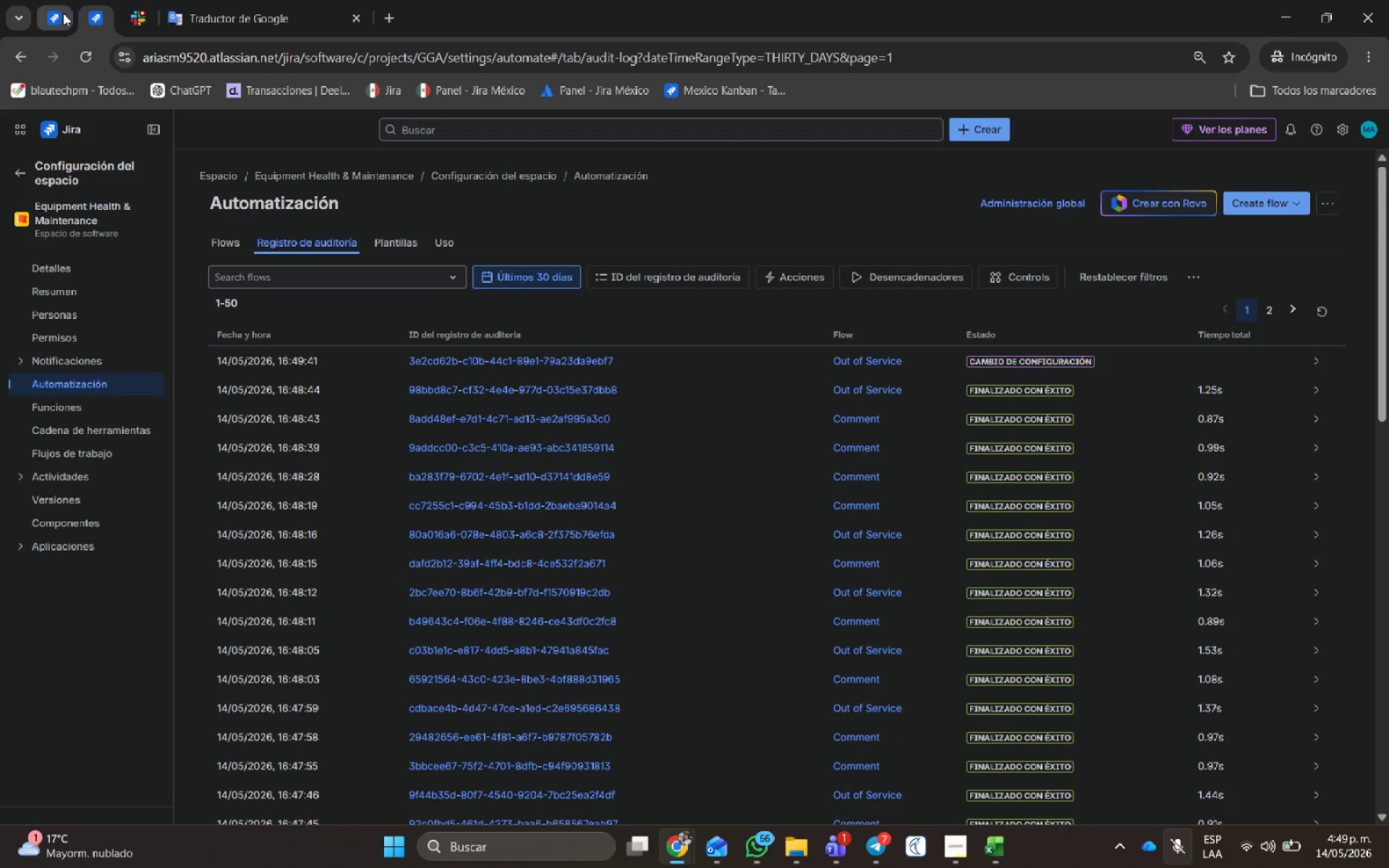 
left_click([63, 13])
 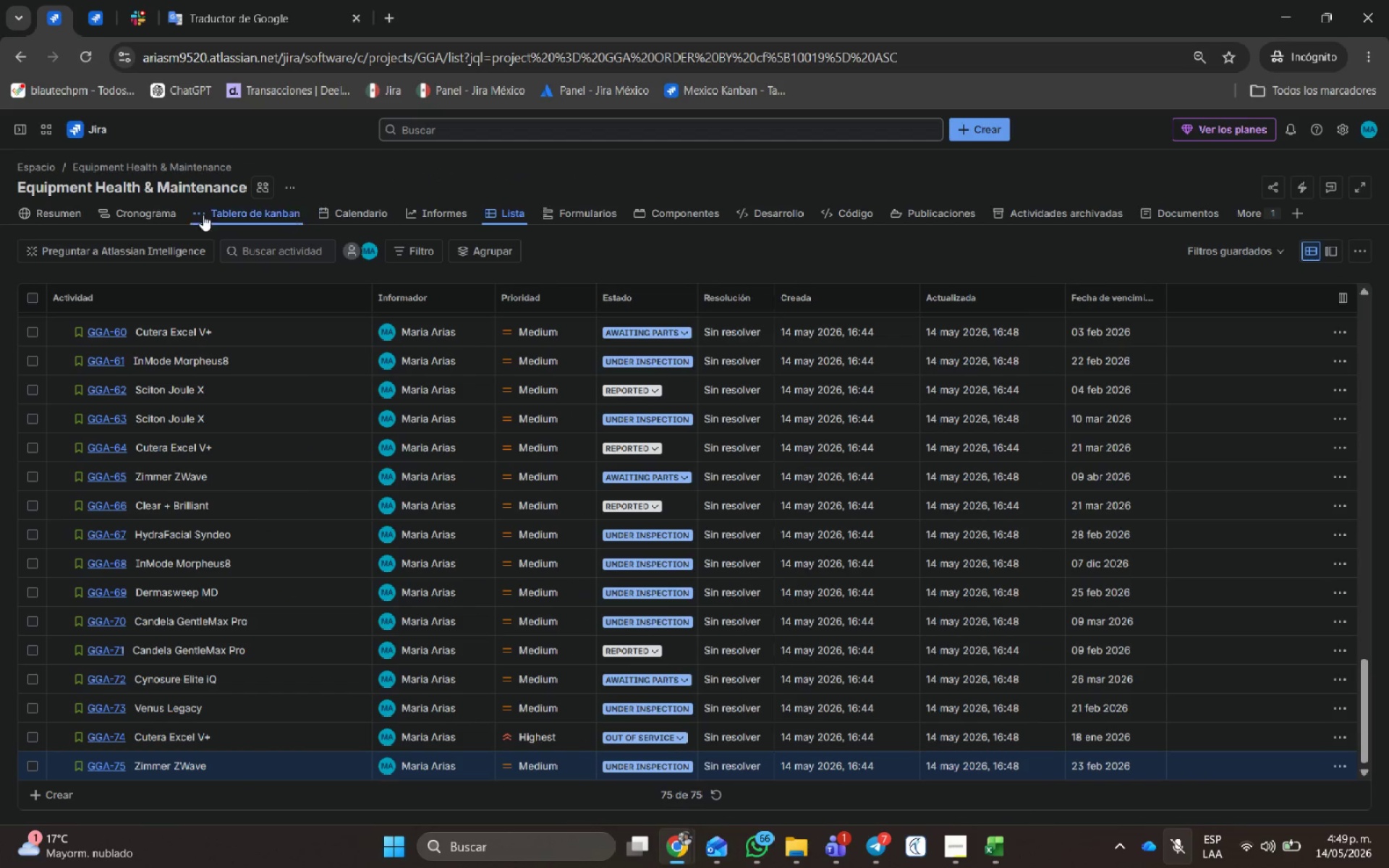 
left_click([165, 206])
 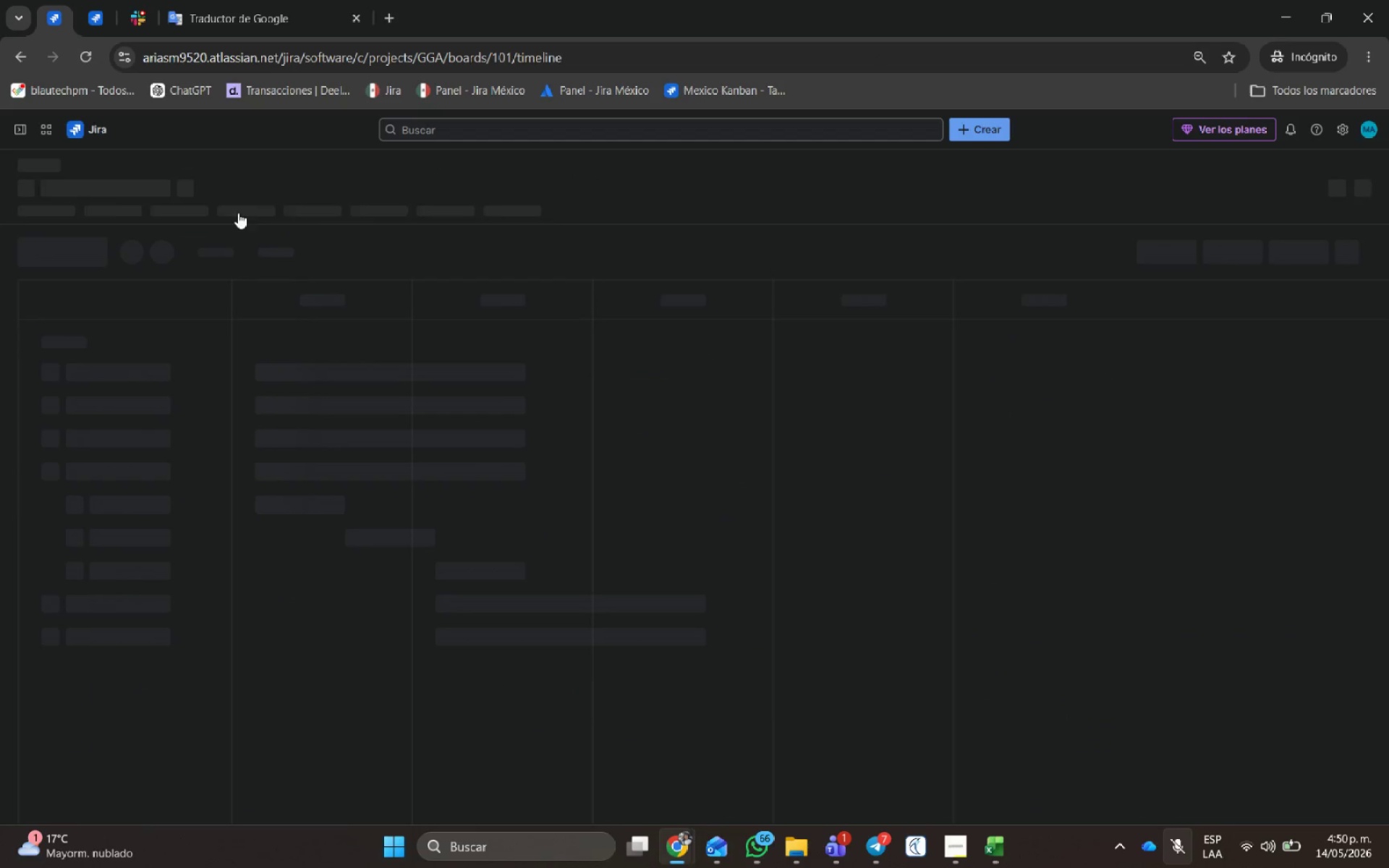 
left_click([259, 213])
 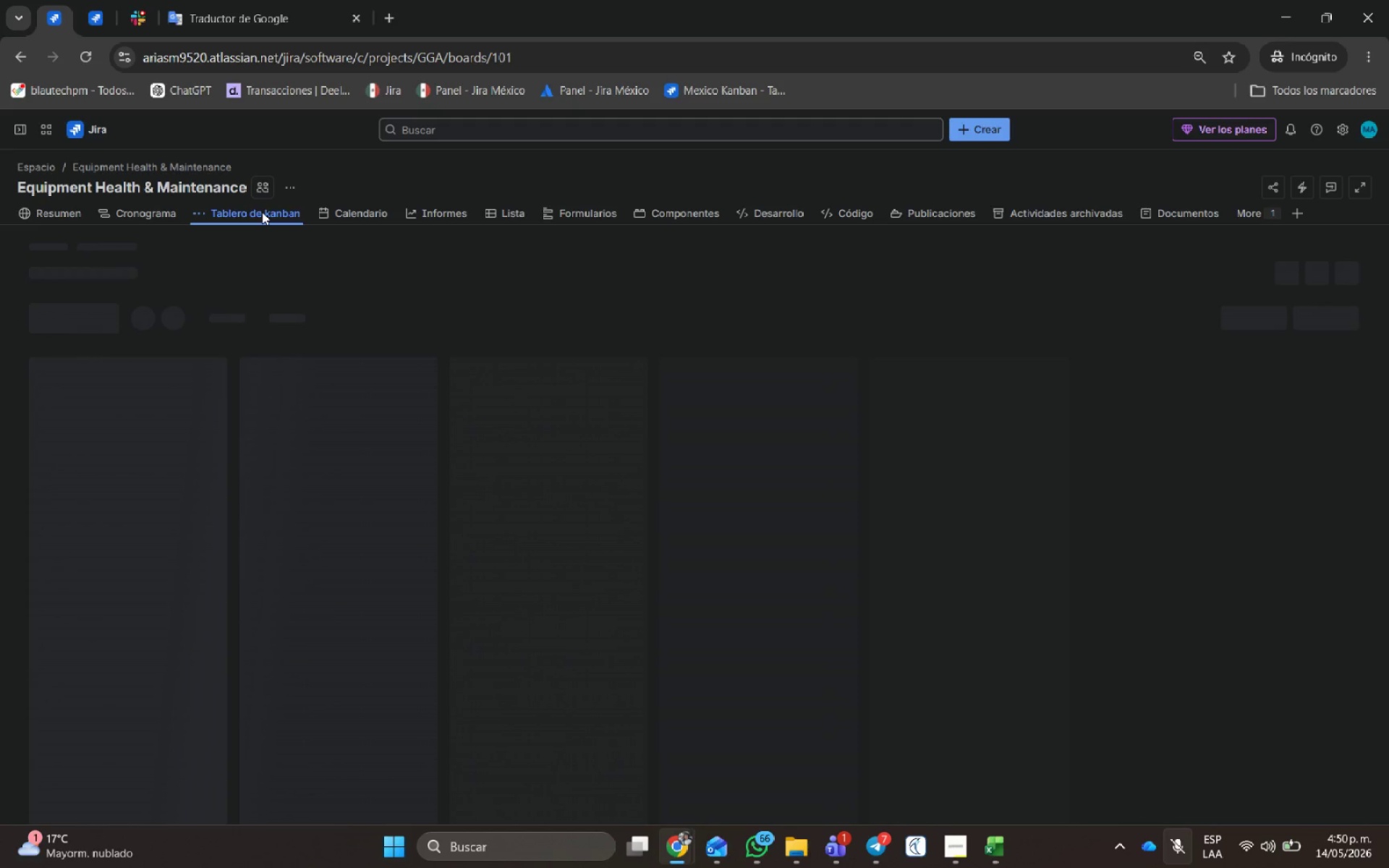 
mouse_move([736, 423])
 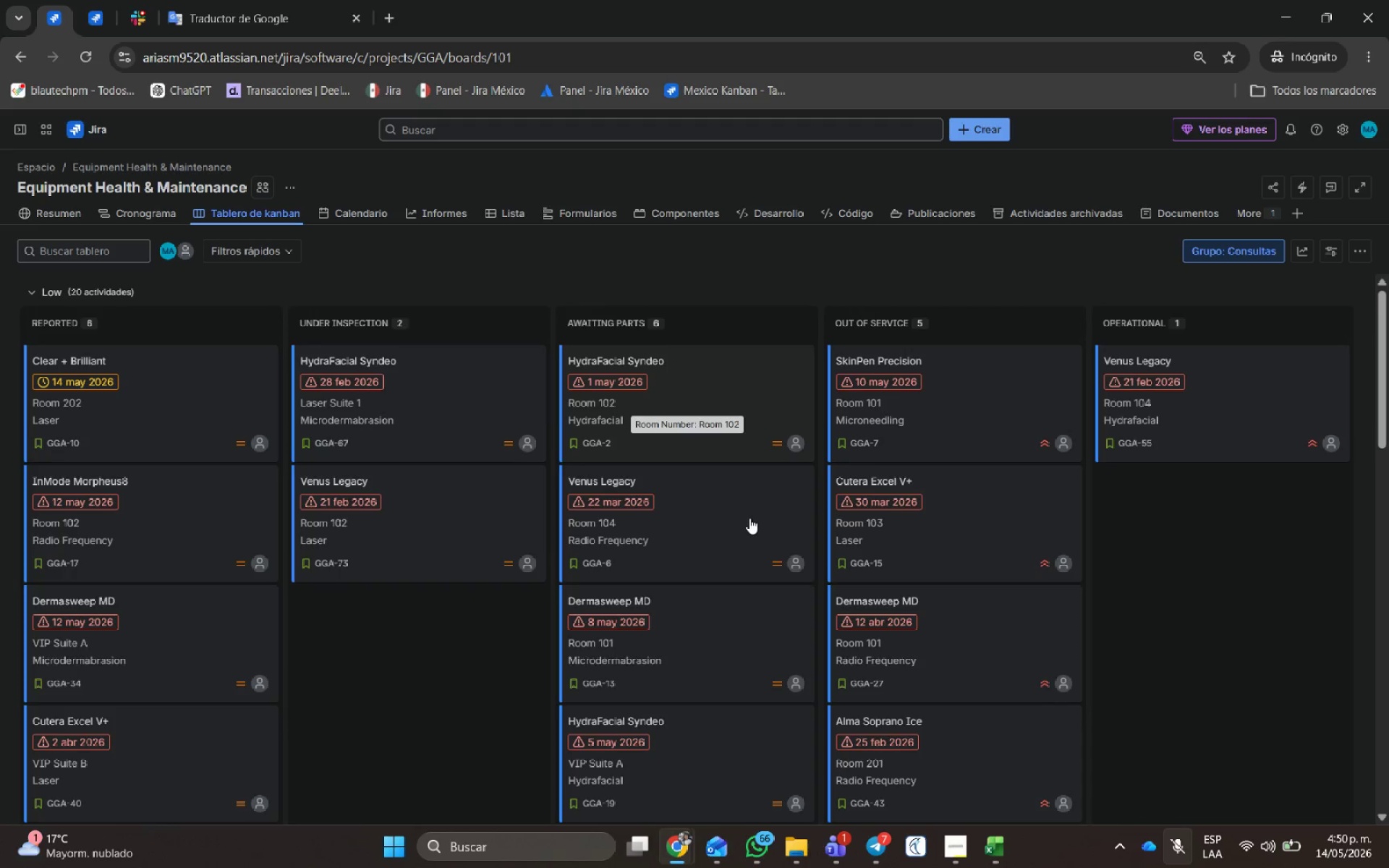 
scroll: coordinate [760, 624], scroll_direction: down, amount: 13.0
 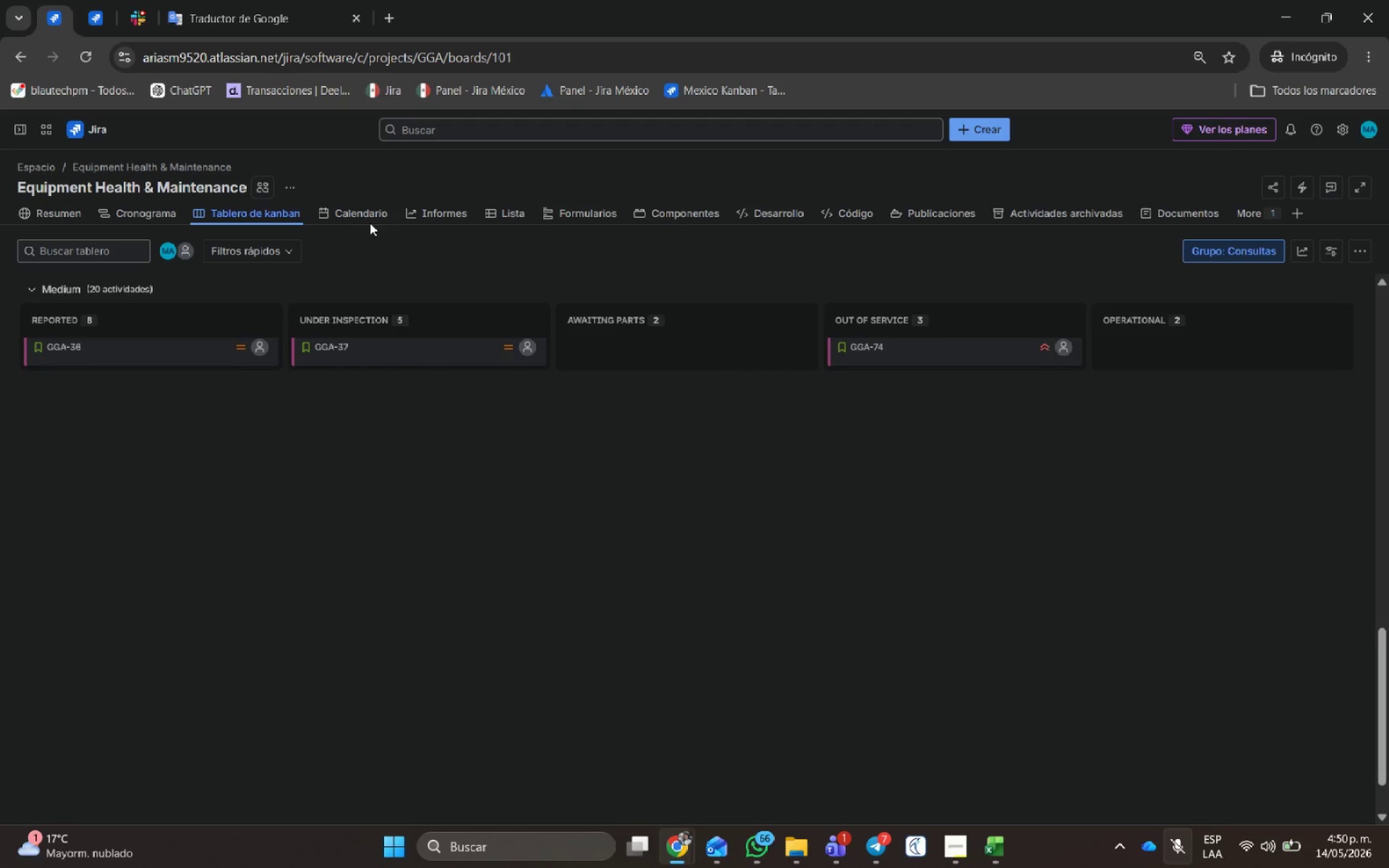 
left_click([373, 212])
 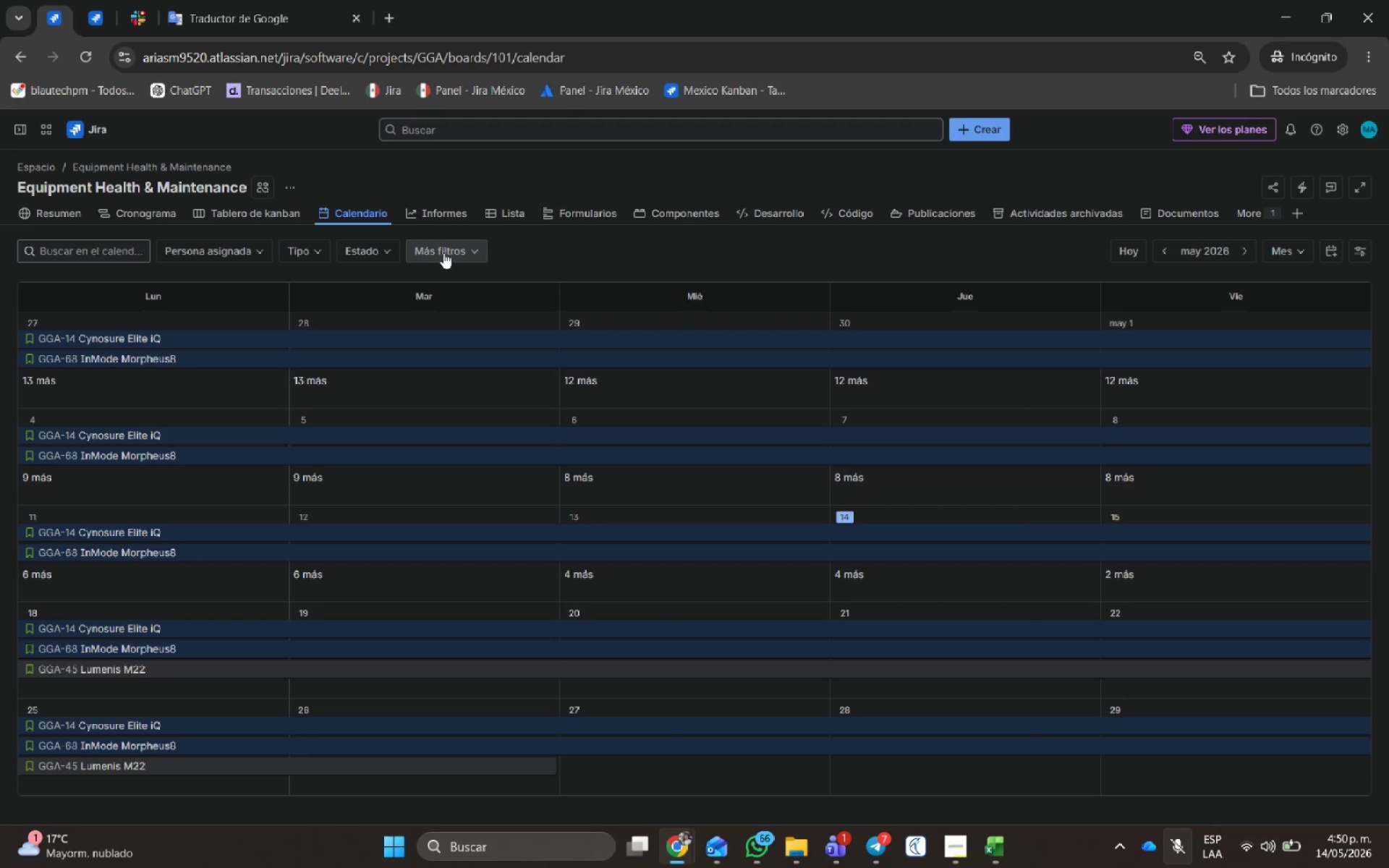 
wait(5.62)
 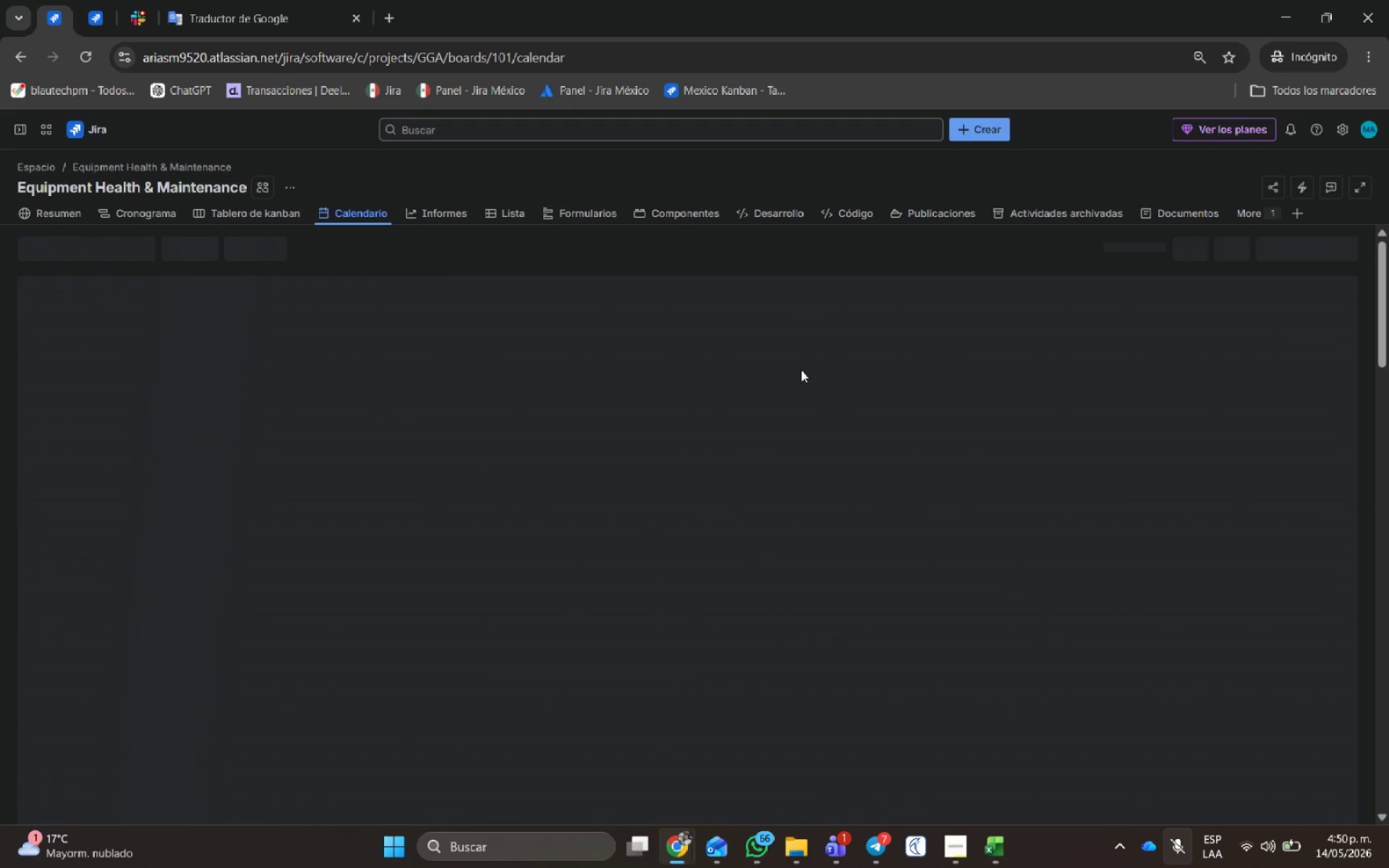 
left_click([418, 256])
 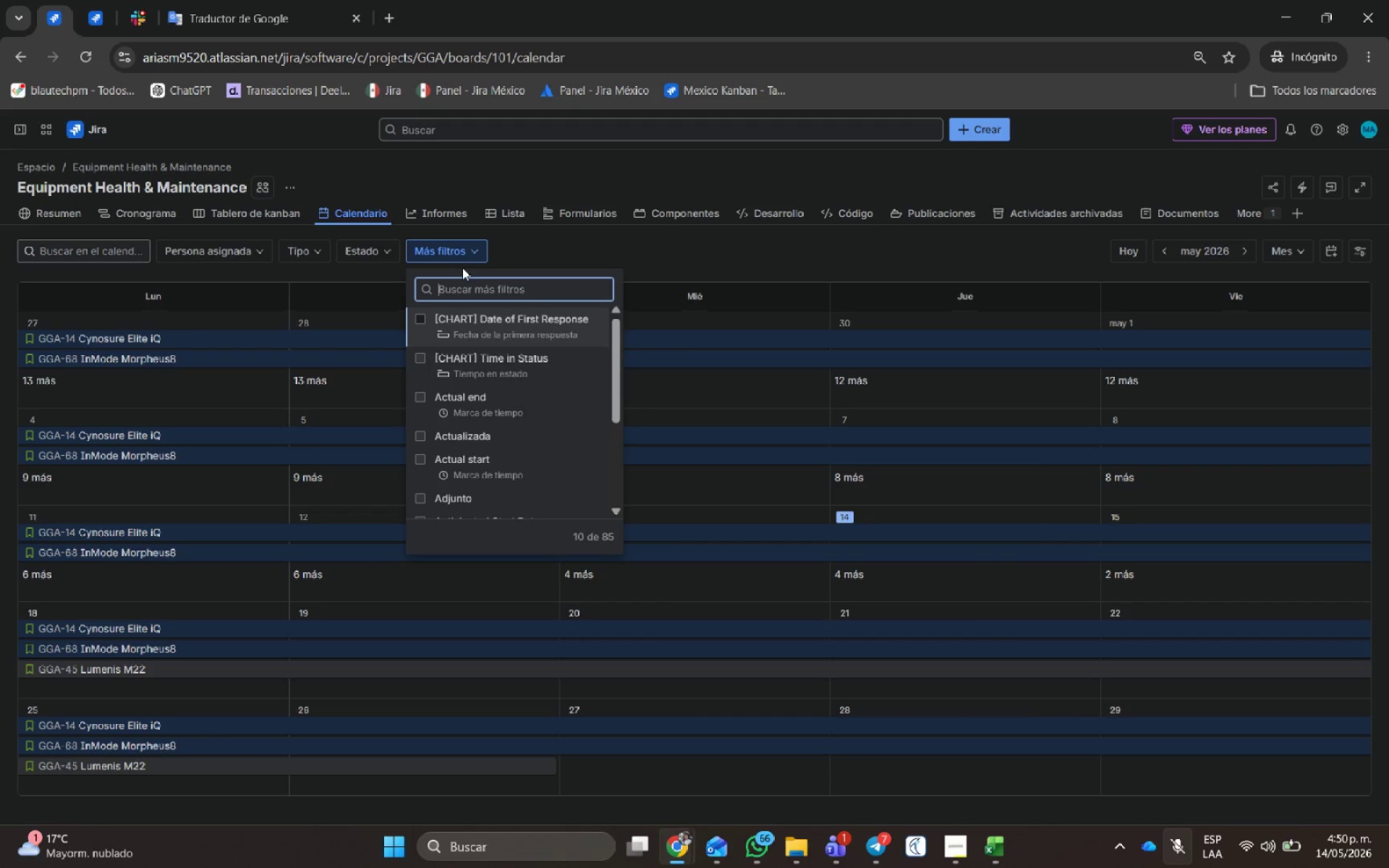 
type(fecha)
 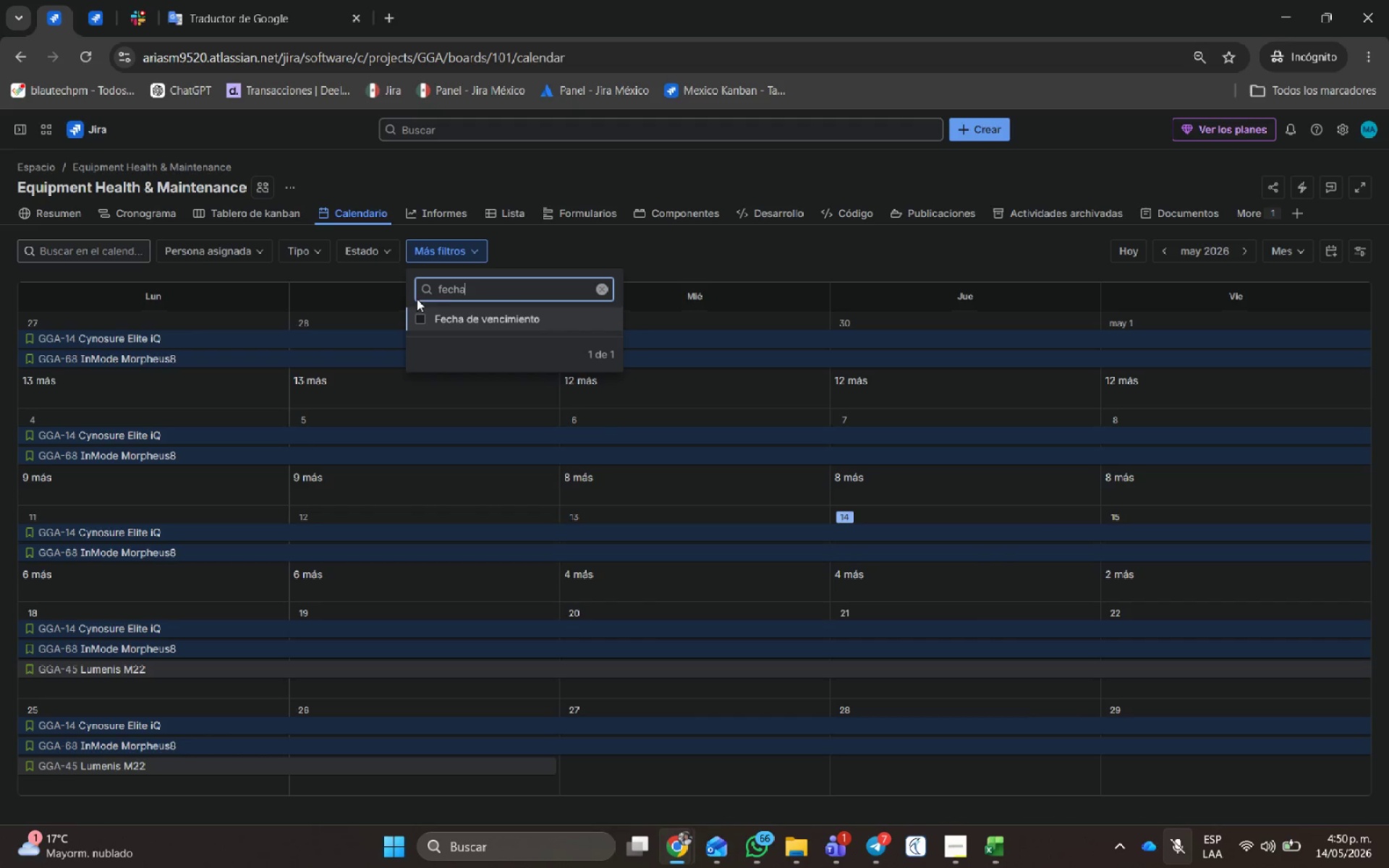 
left_click([467, 315])
 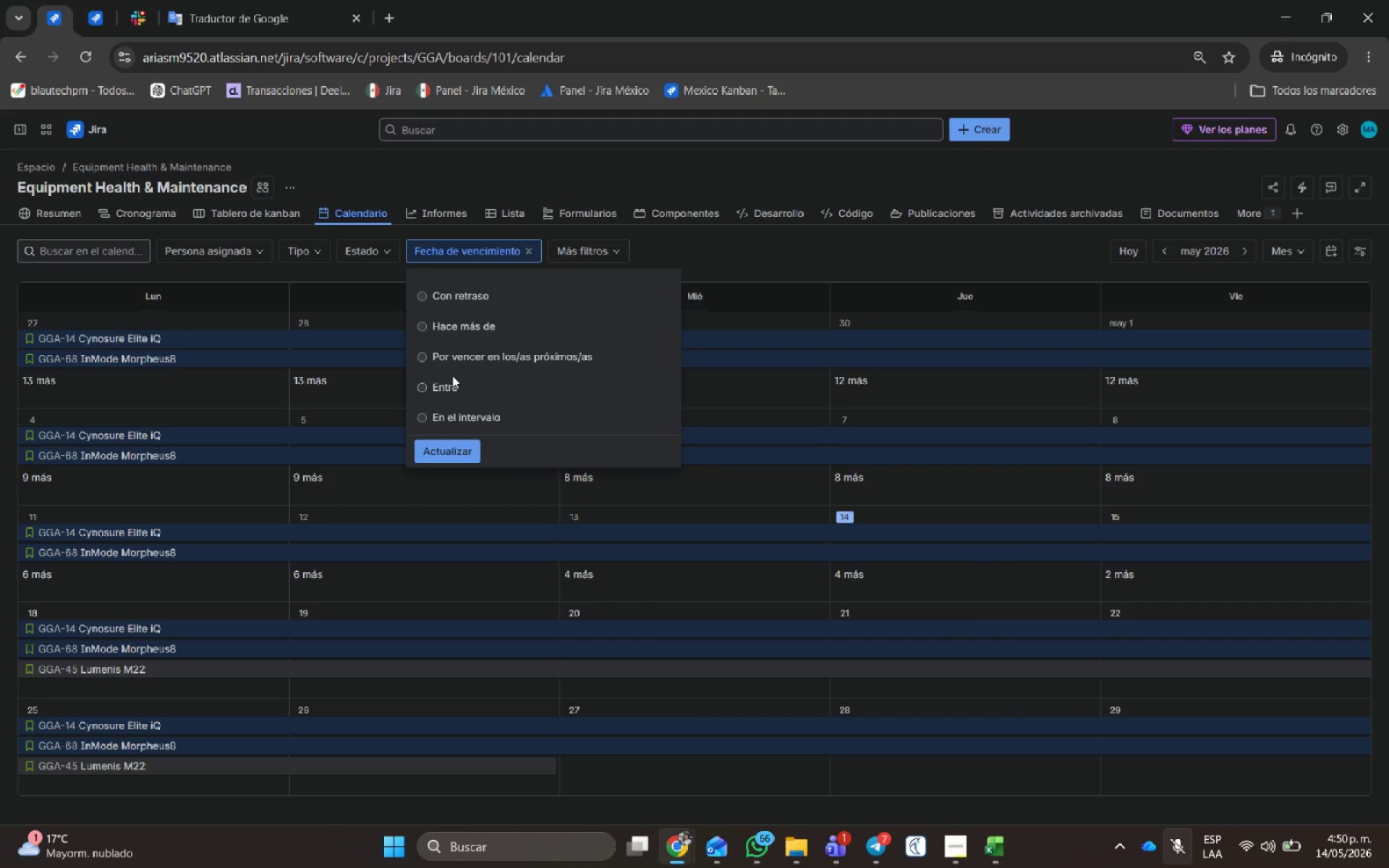 
left_click([449, 359])
 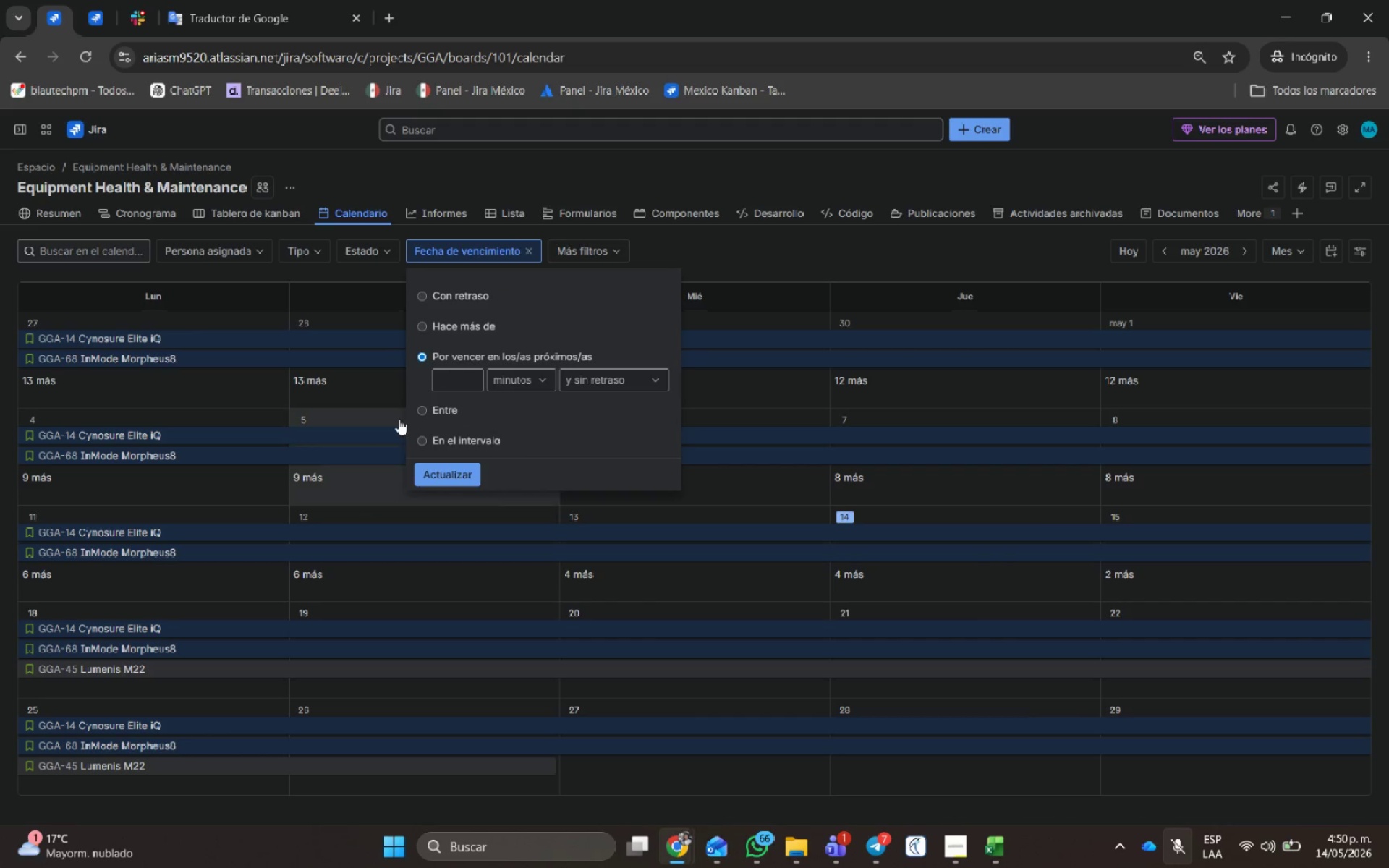 
left_click([421, 411])
 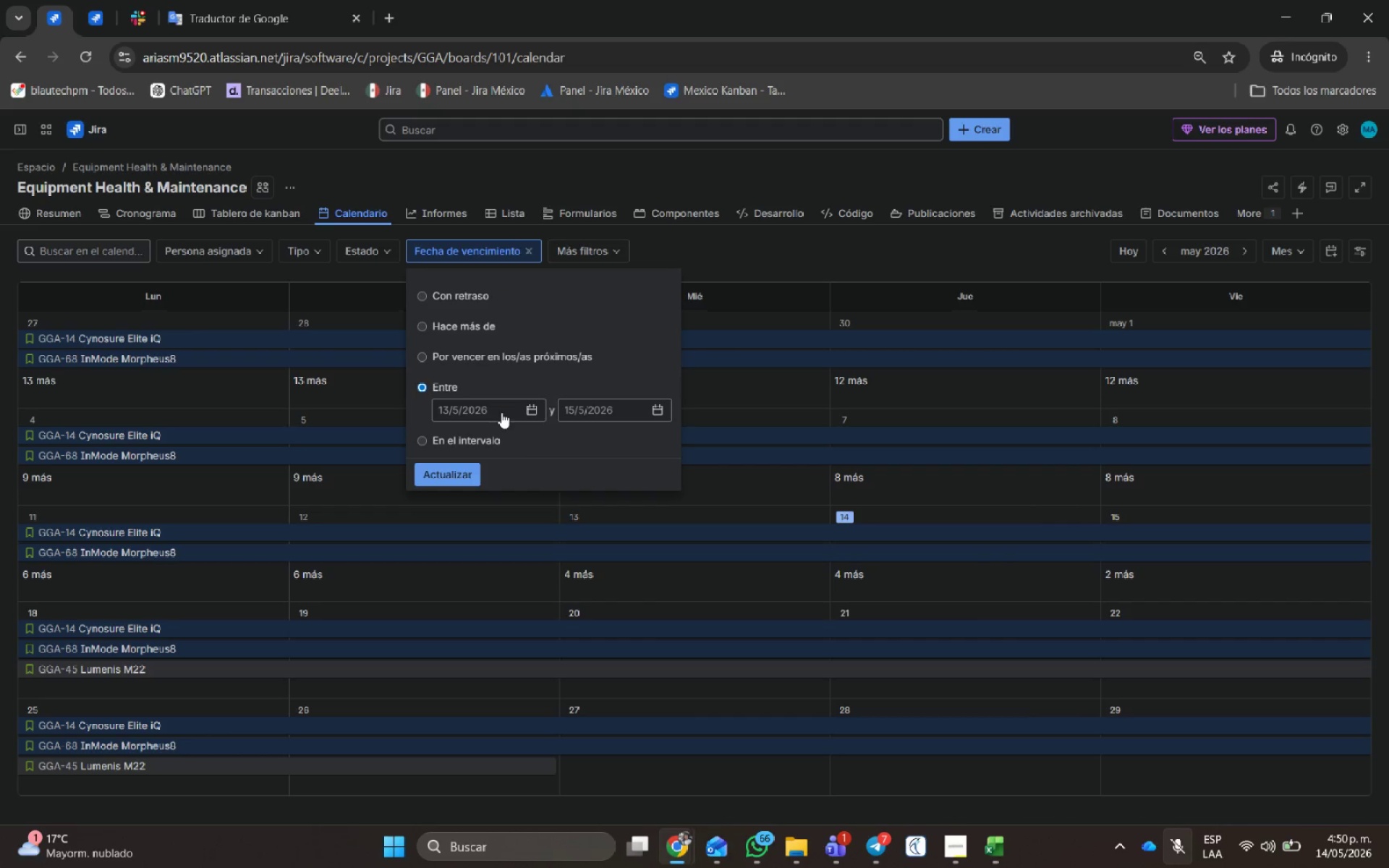 
left_click([496, 407])
 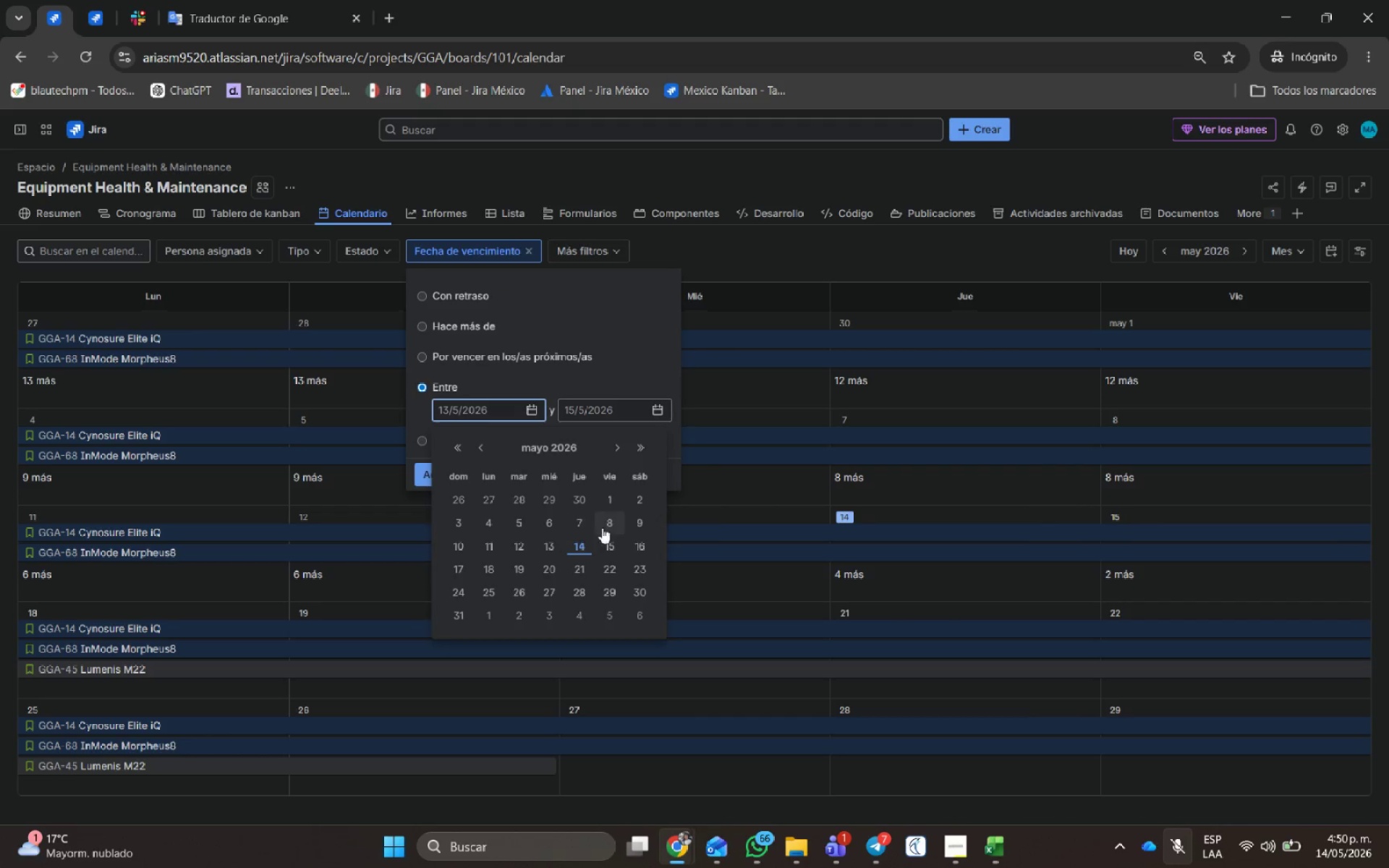 
left_click([611, 504])
 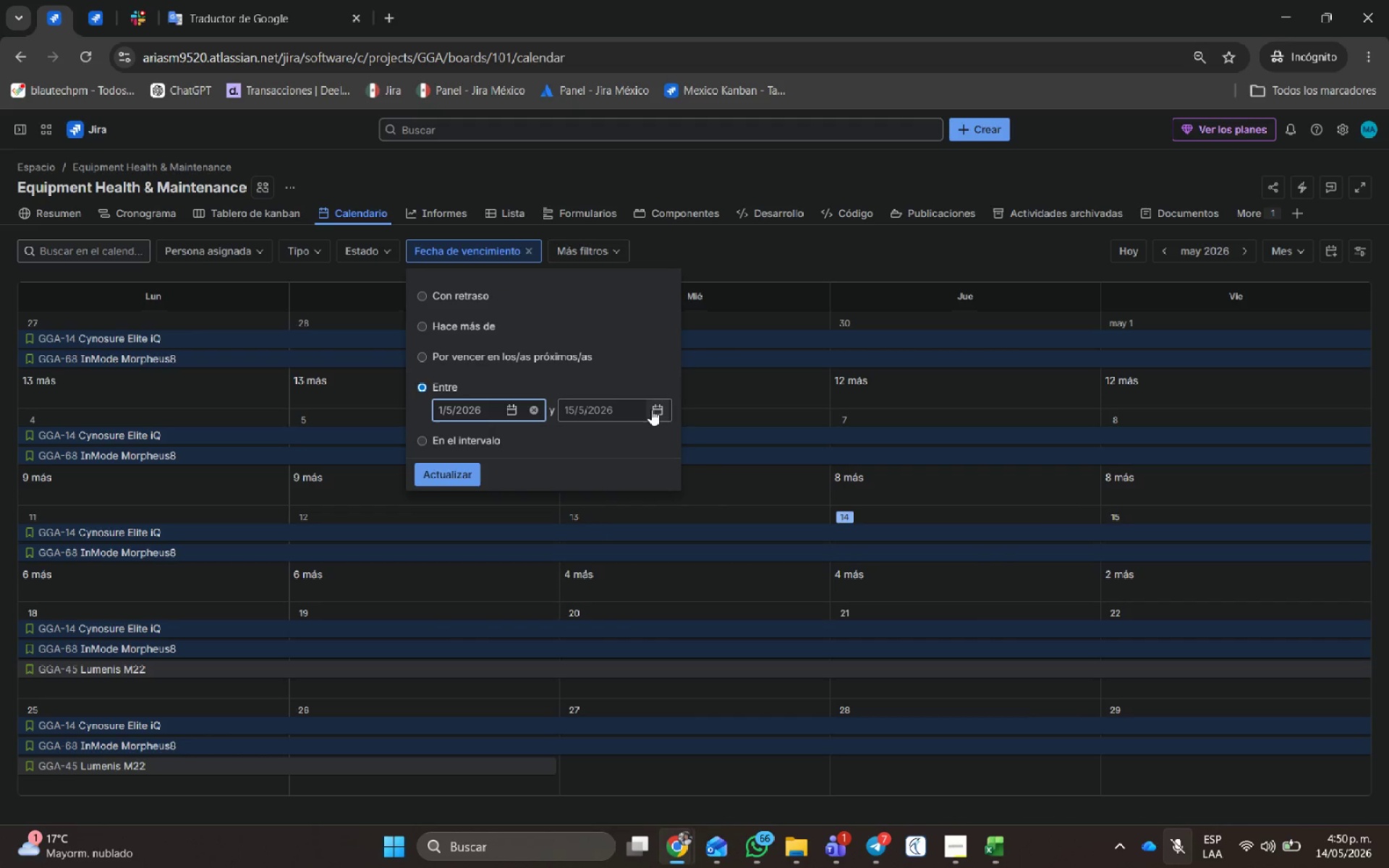 
left_click([651, 409])
 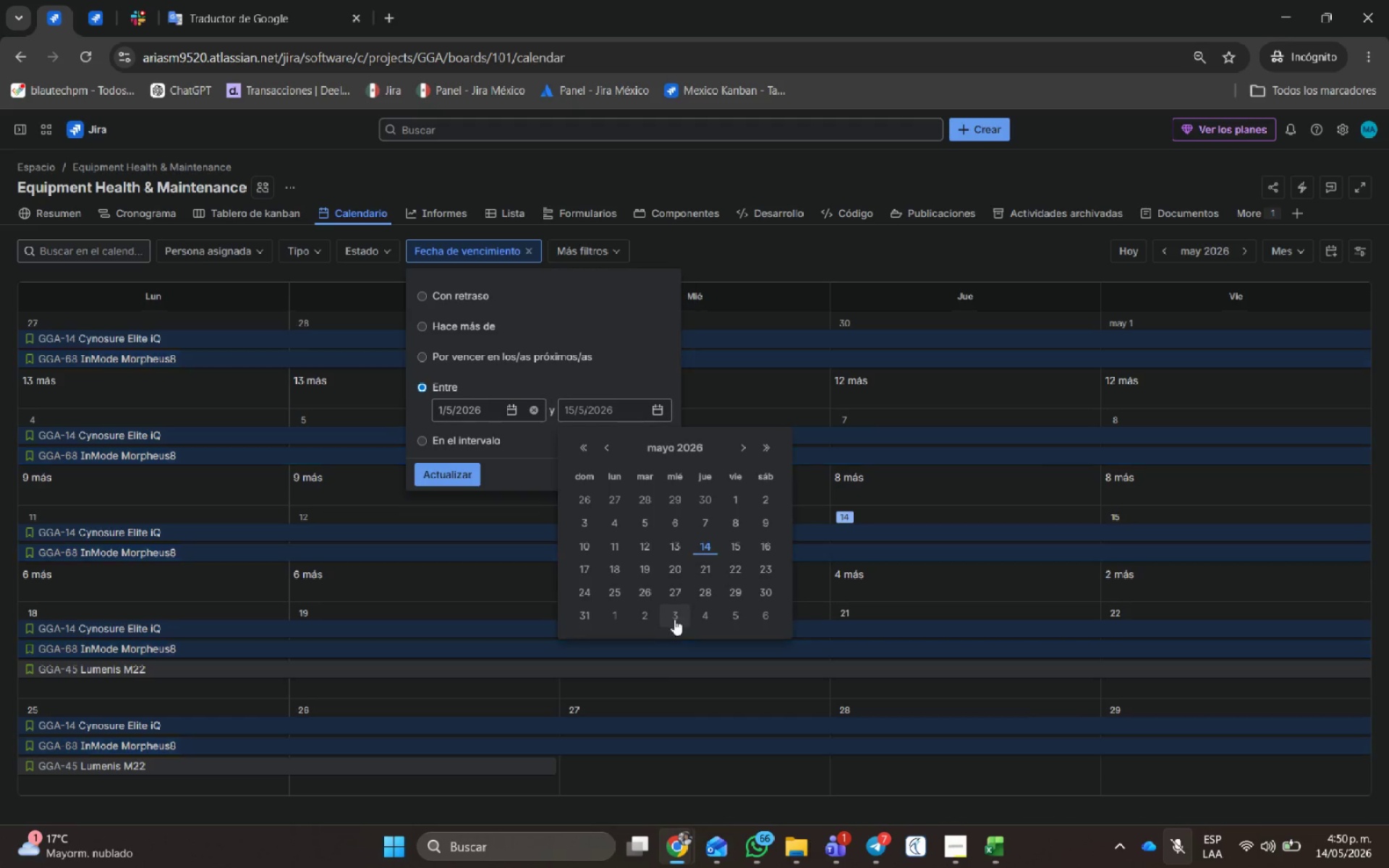 
left_click([587, 613])
 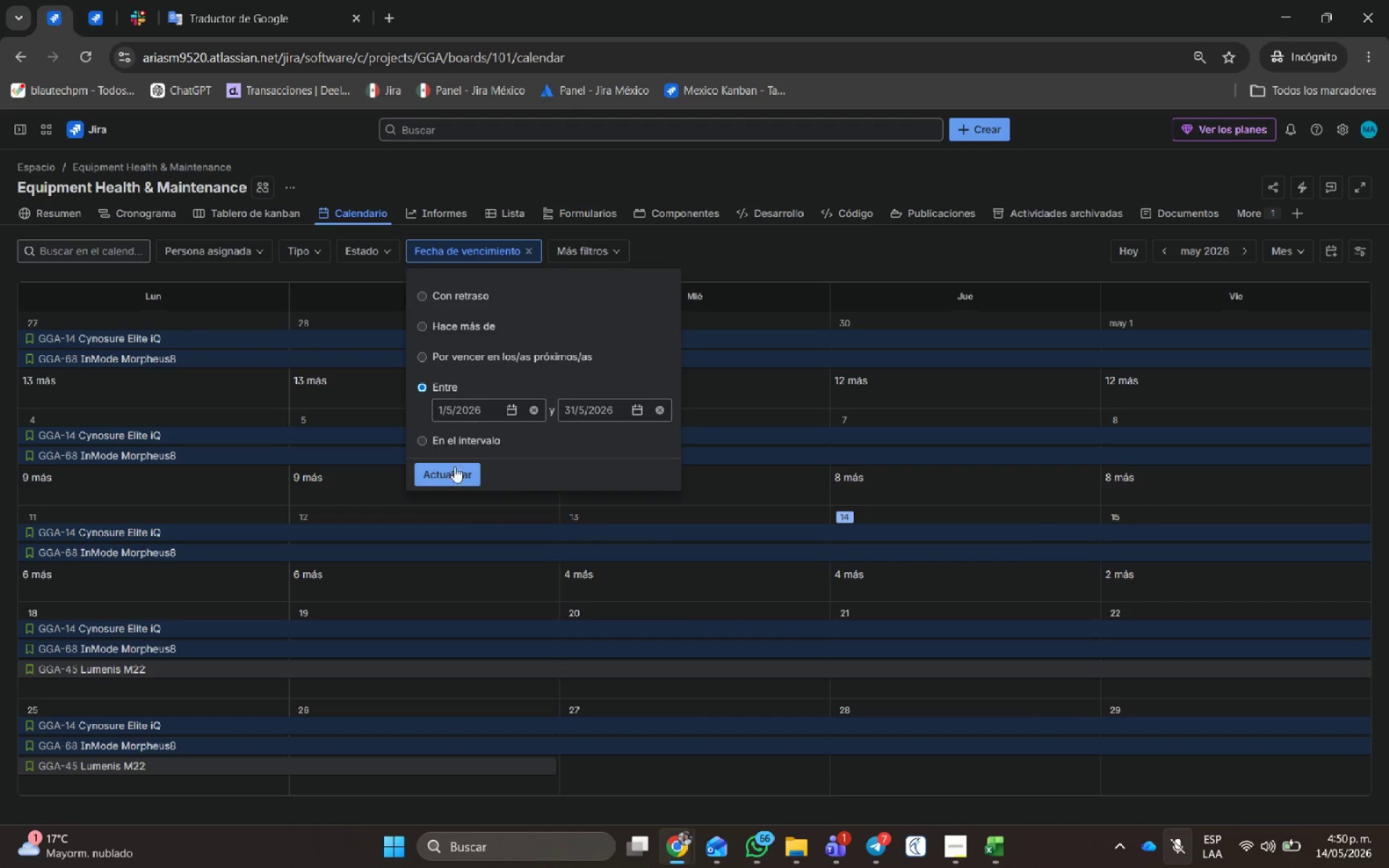 
left_click([458, 475])
 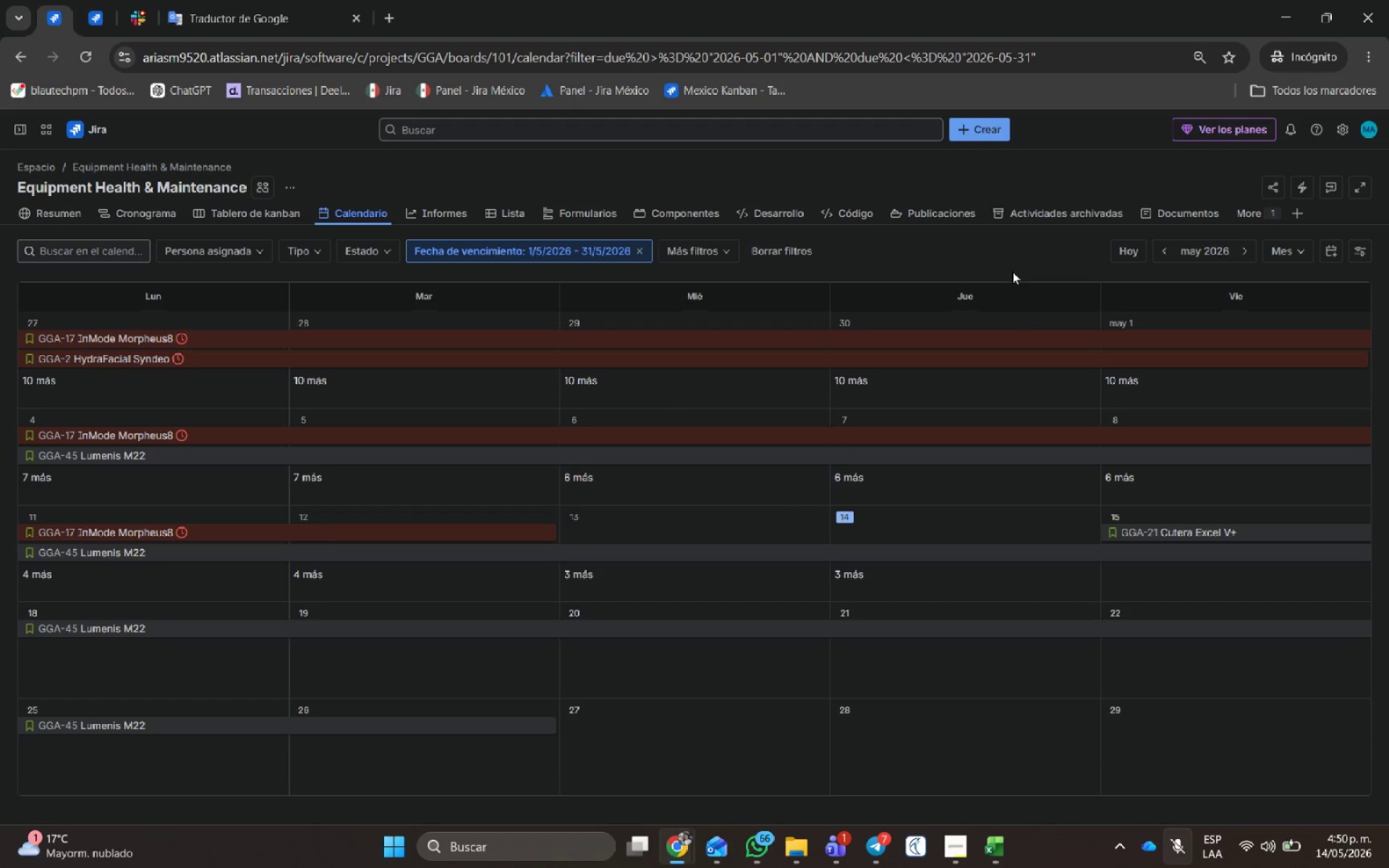 
wait(11.72)
 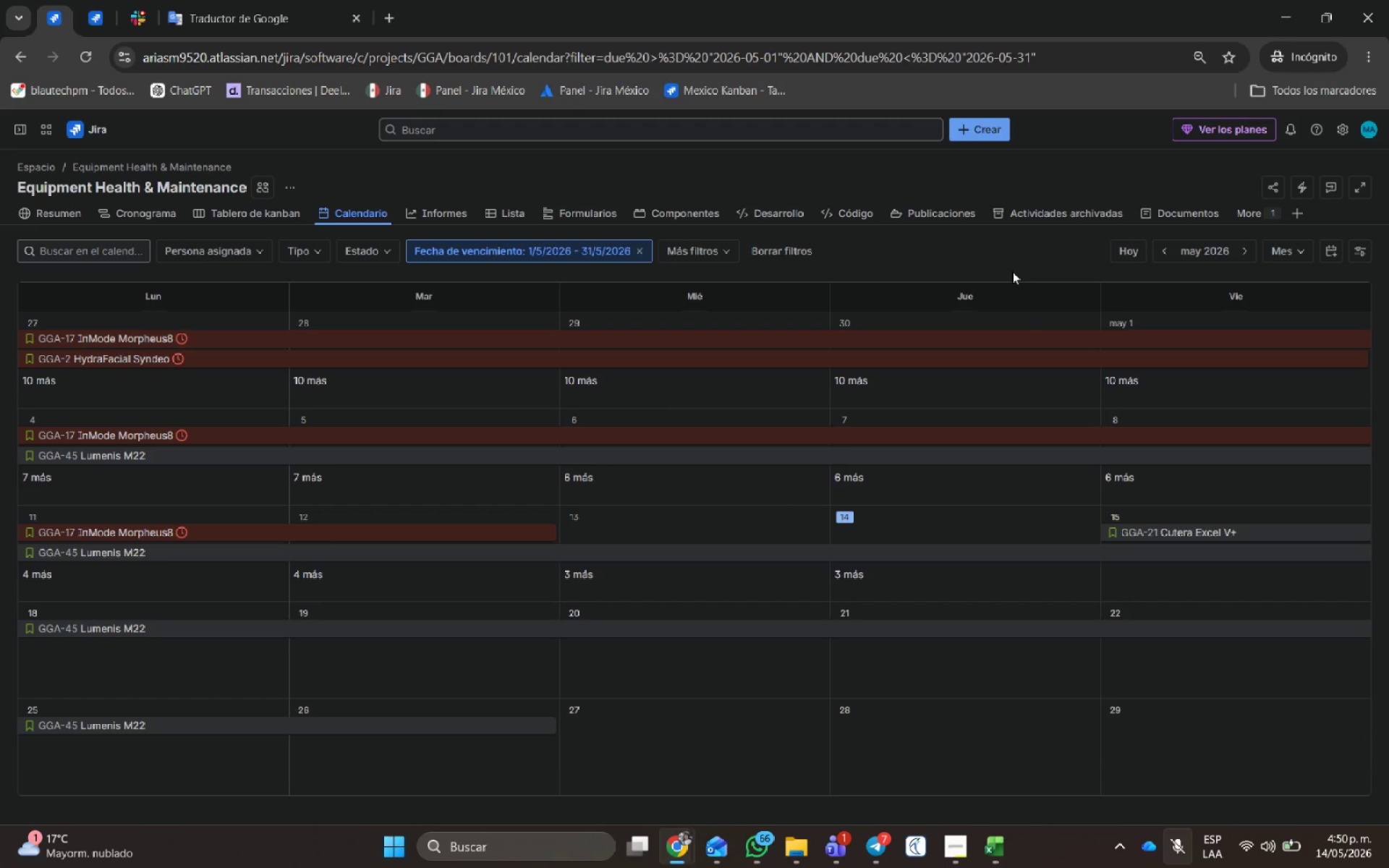 
type(obs)
 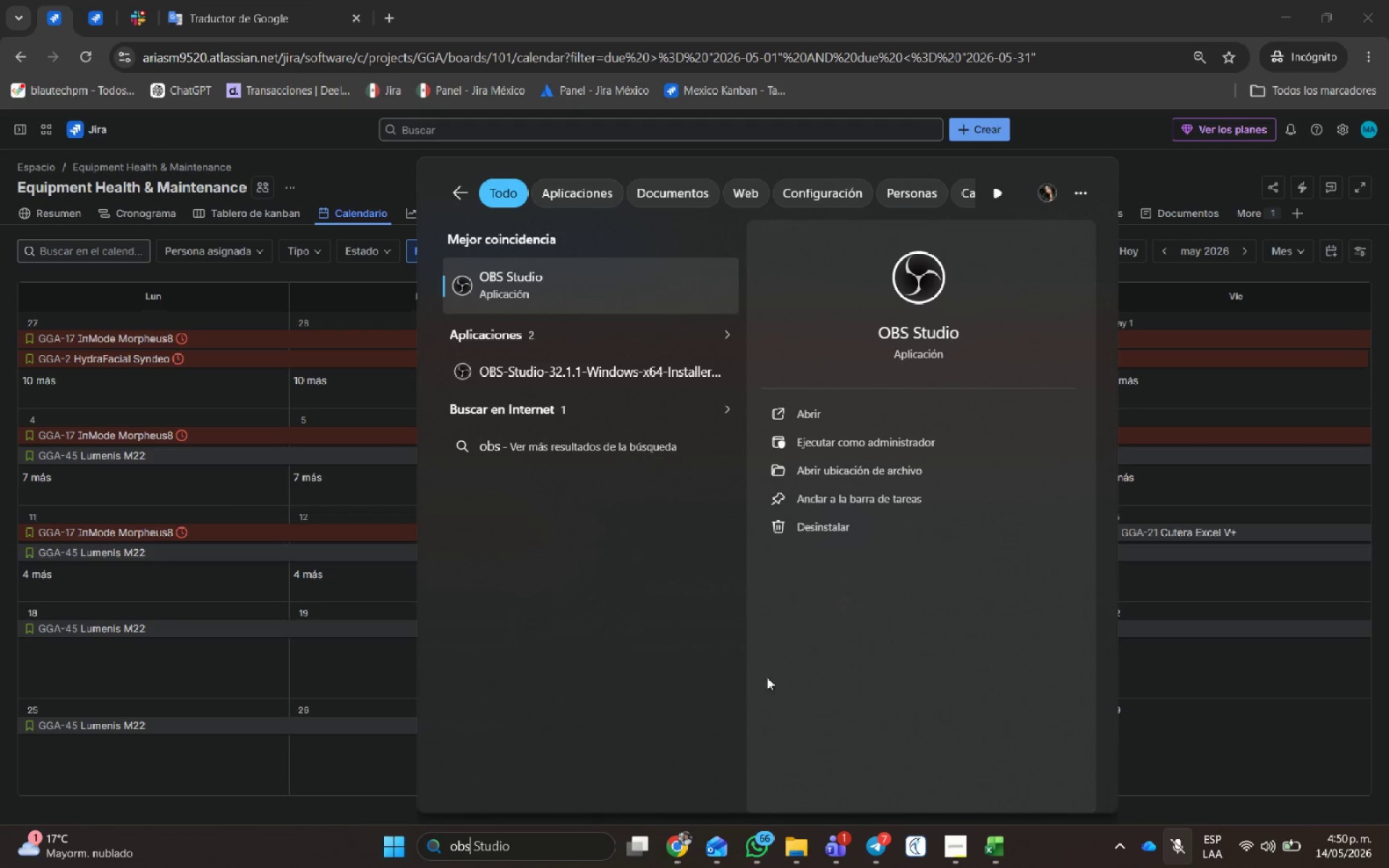 
left_click([570, 288])
 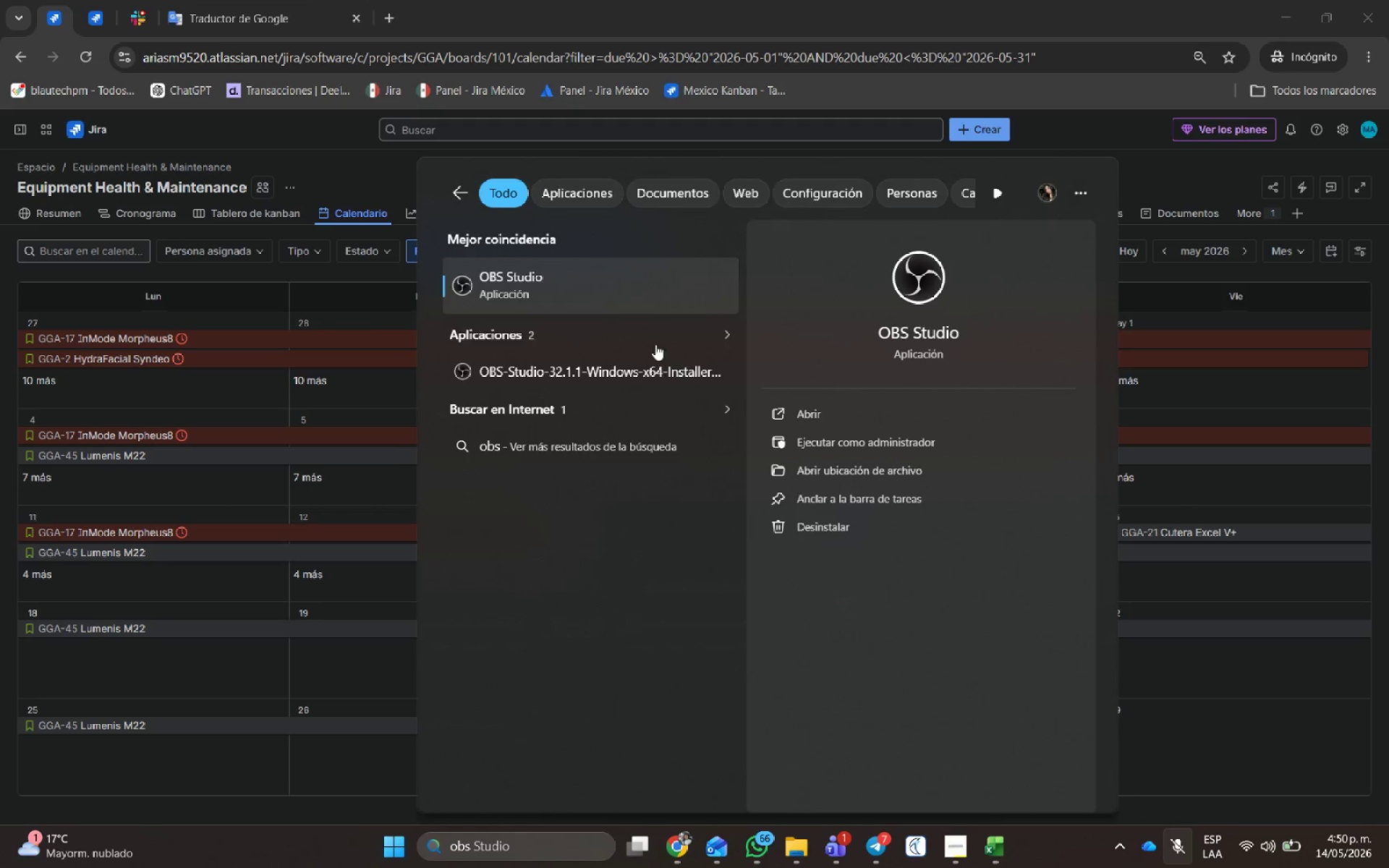 
mouse_move([1299, 868])